 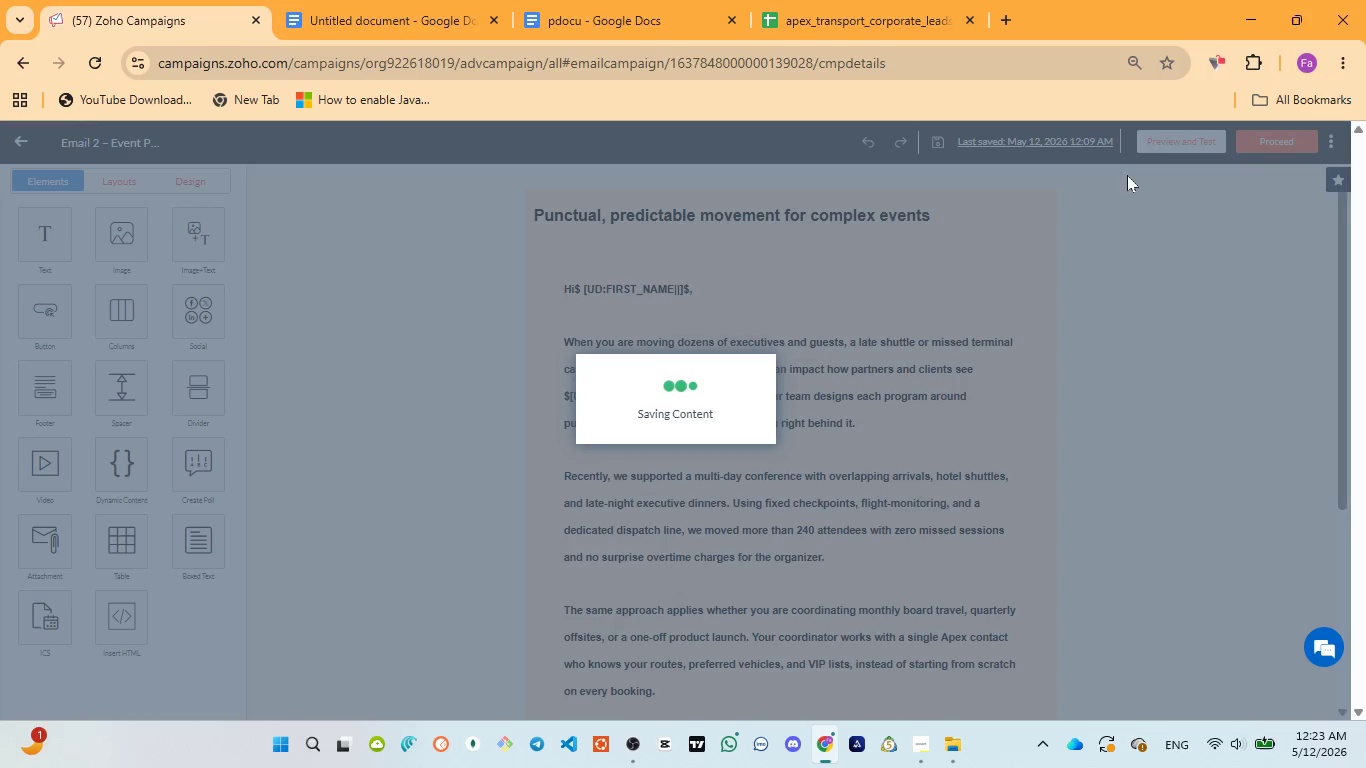 
left_click([414, 6])
 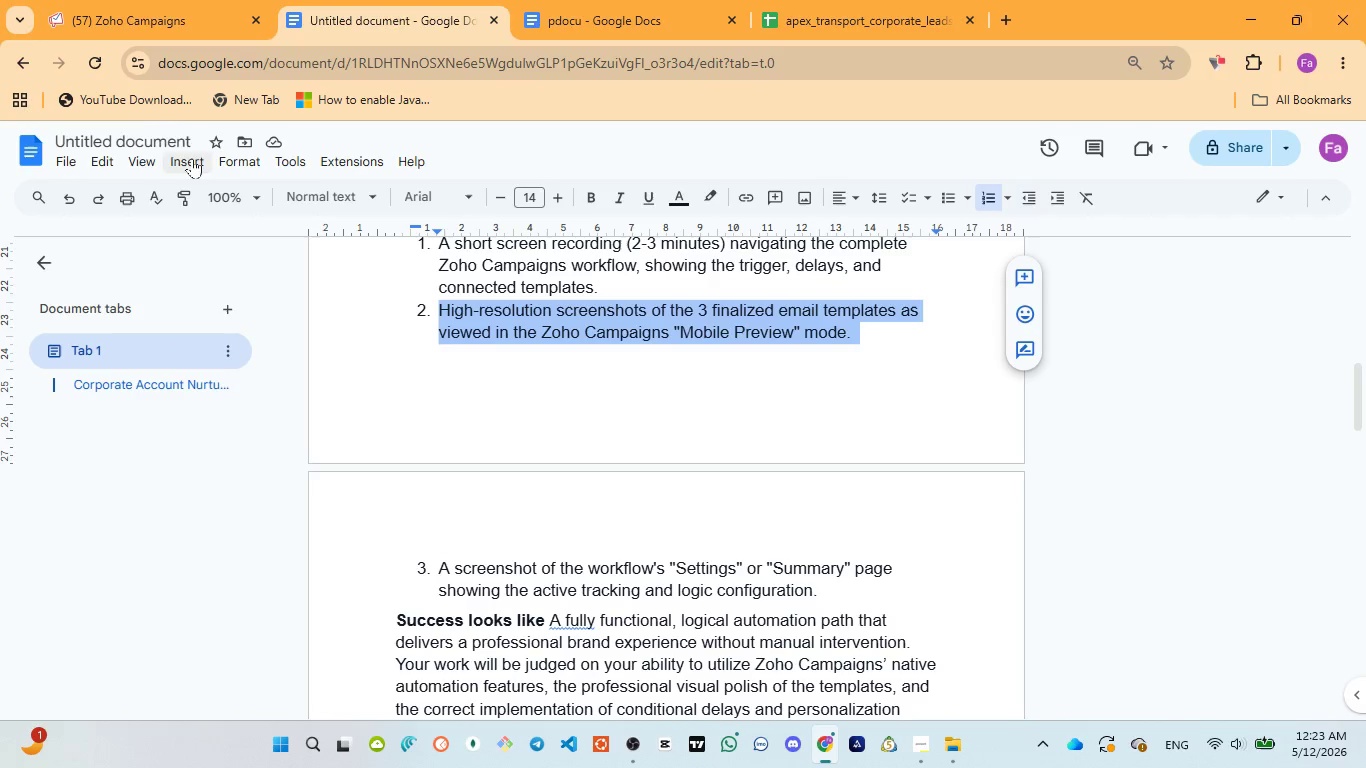 
left_click([132, 10])
 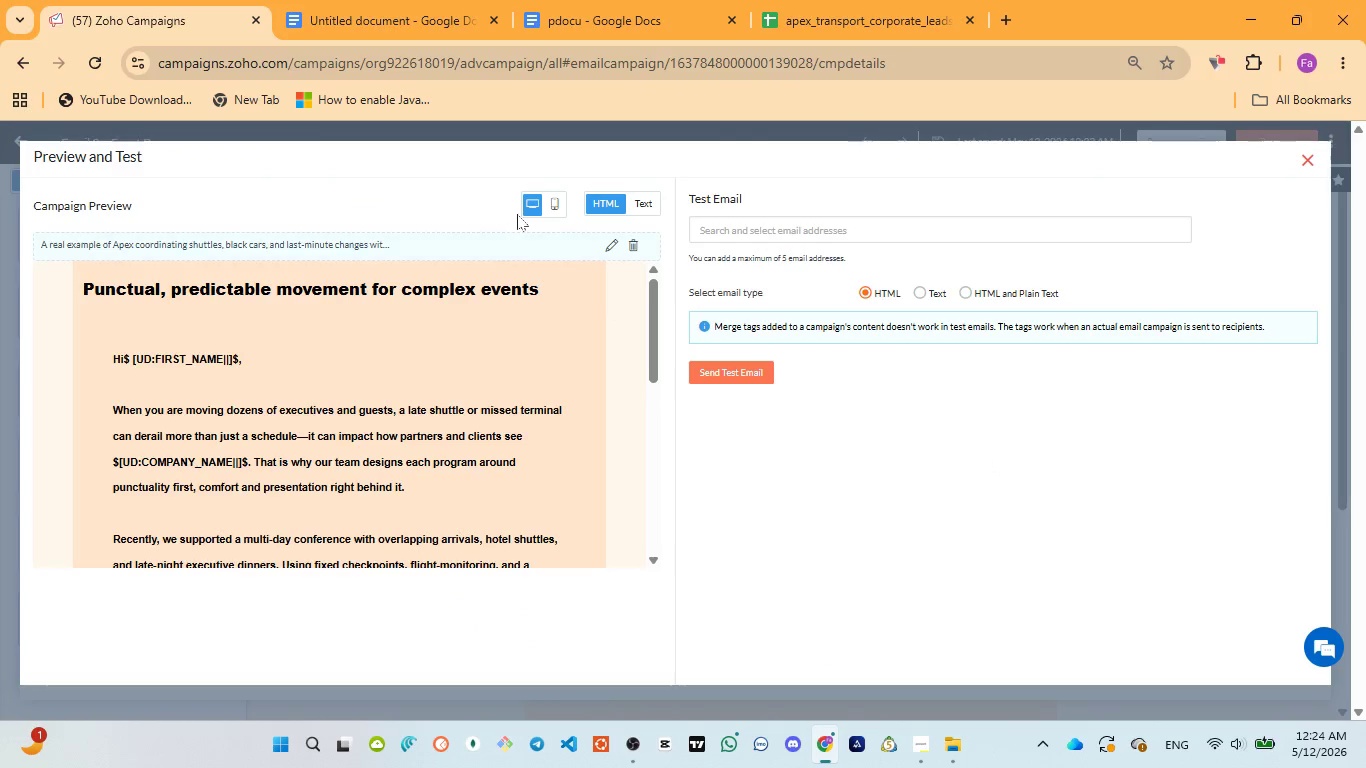 
left_click([554, 199])
 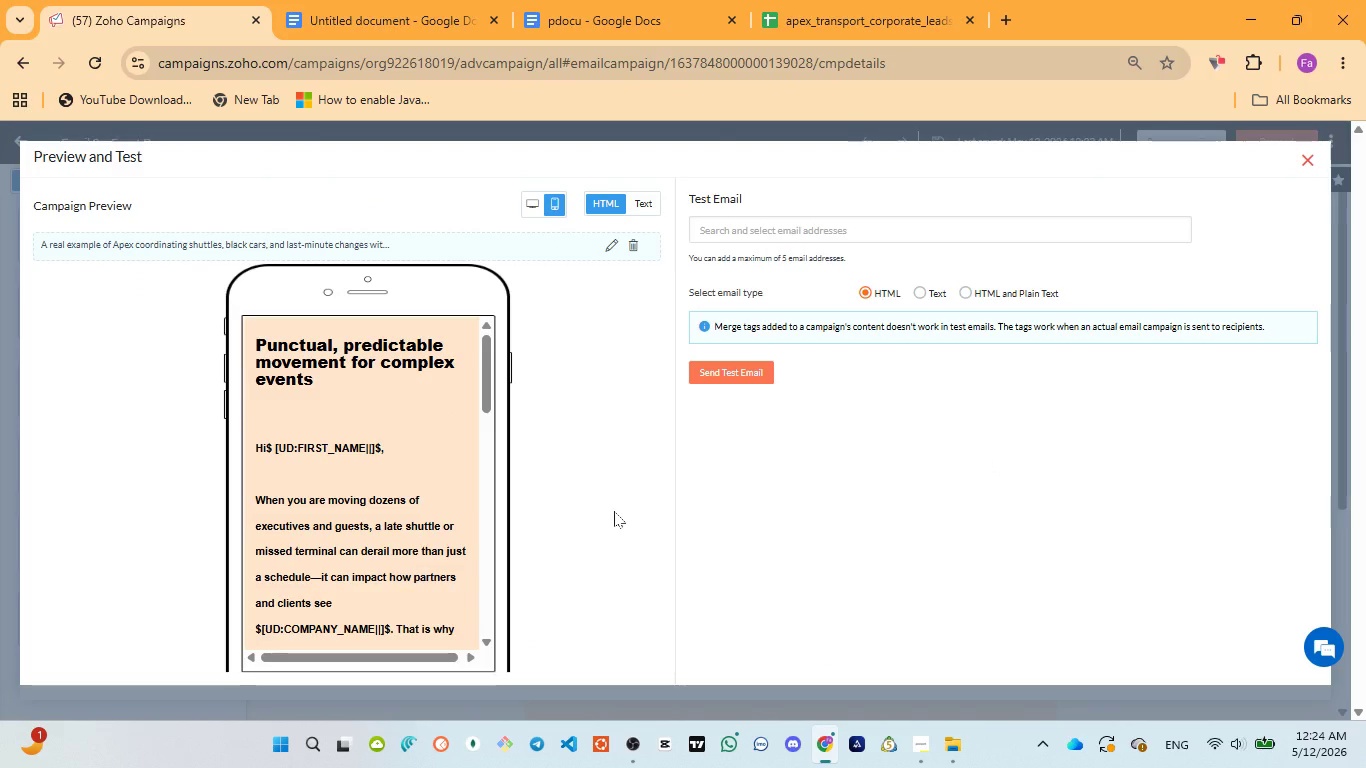 
key(Meta+PrintScreen)
 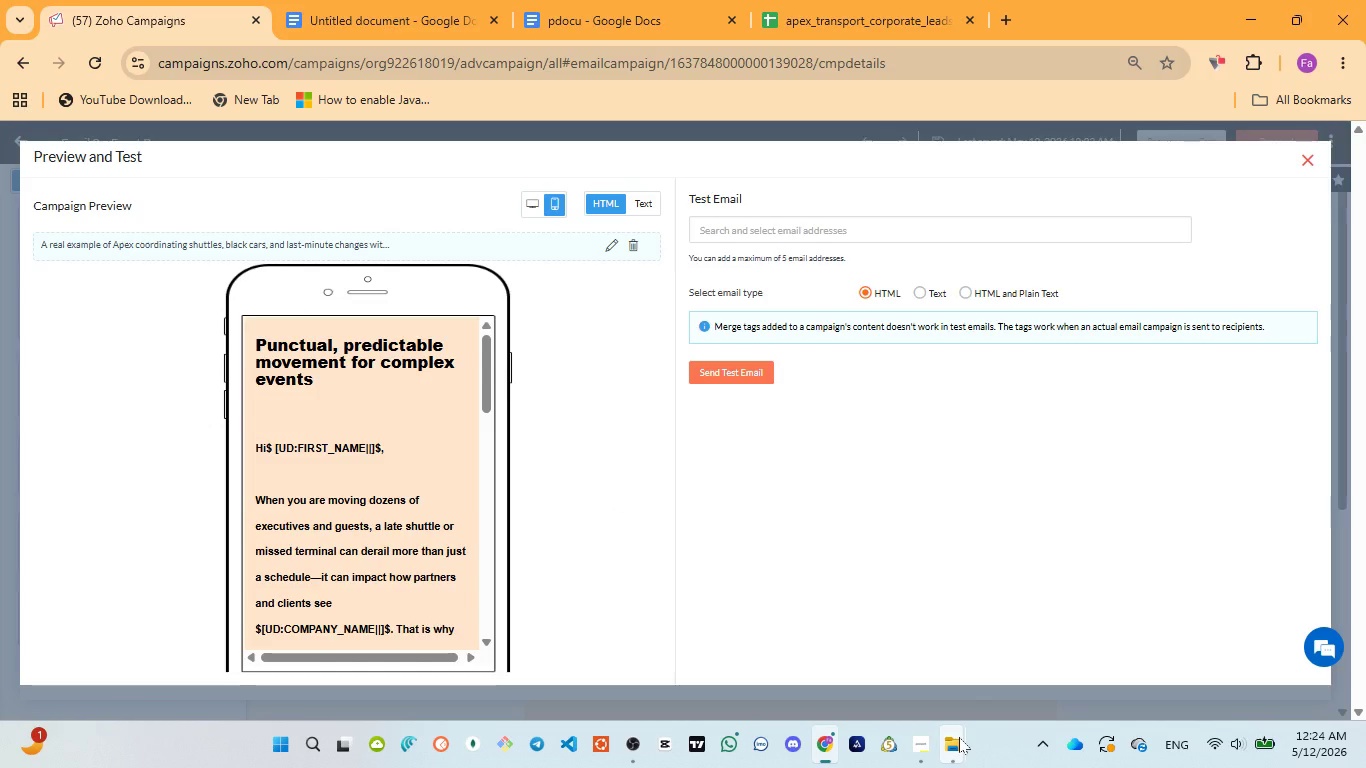 
left_click([958, 660])
 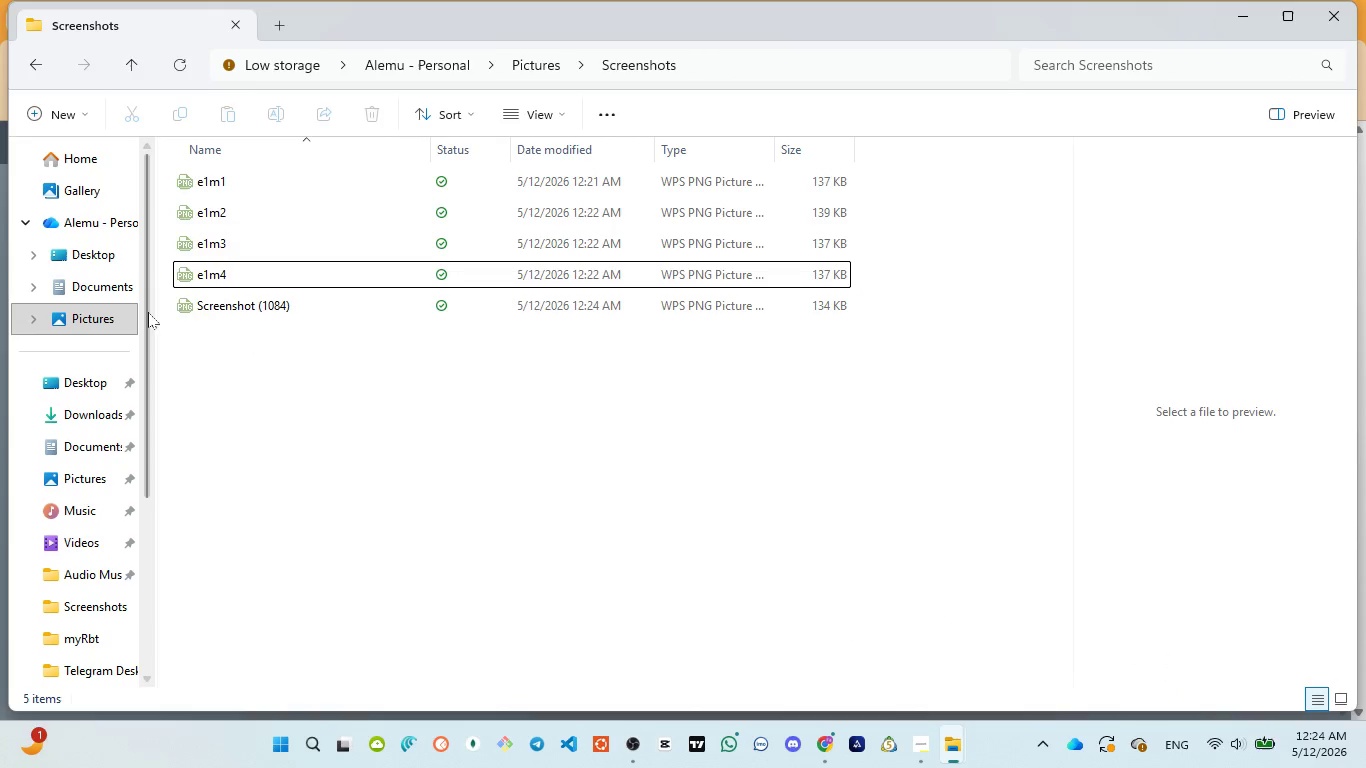 
left_click([235, 313])
 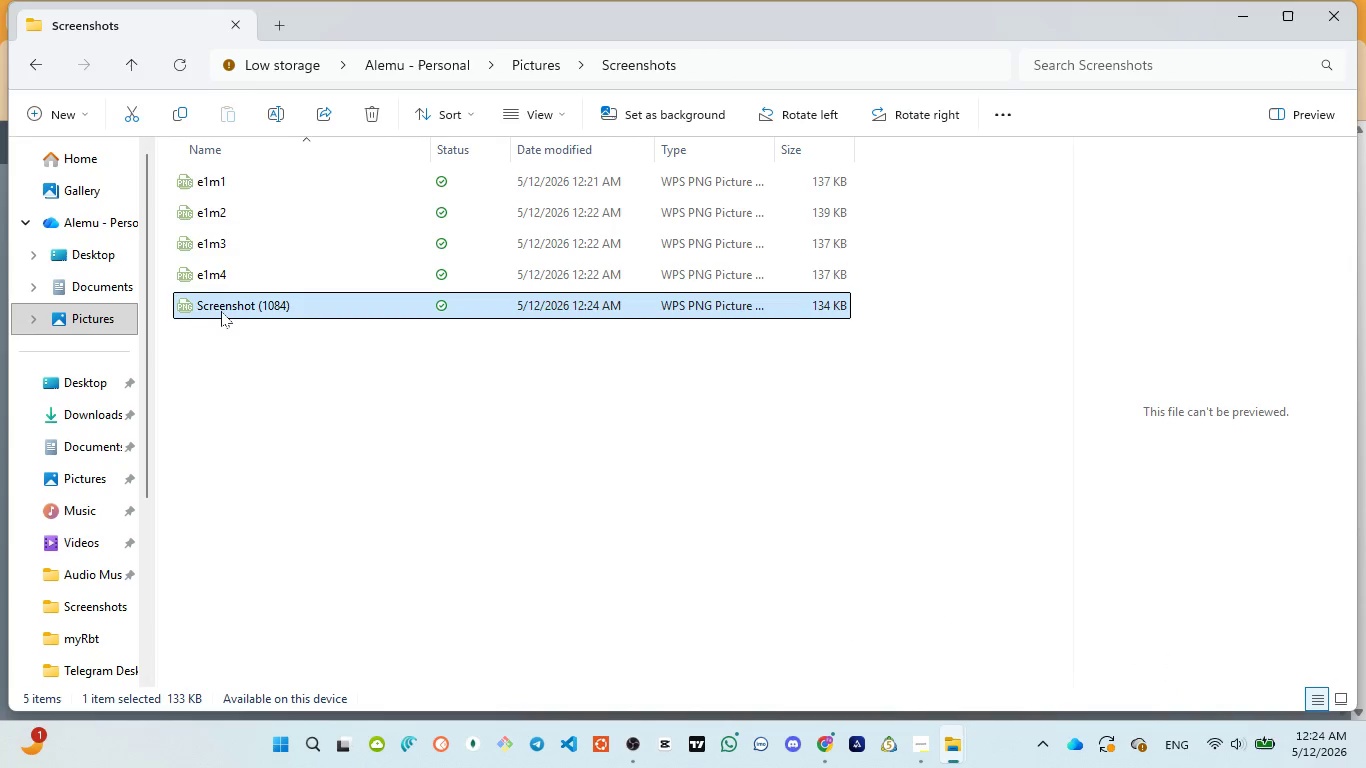 
left_click([221, 311])
 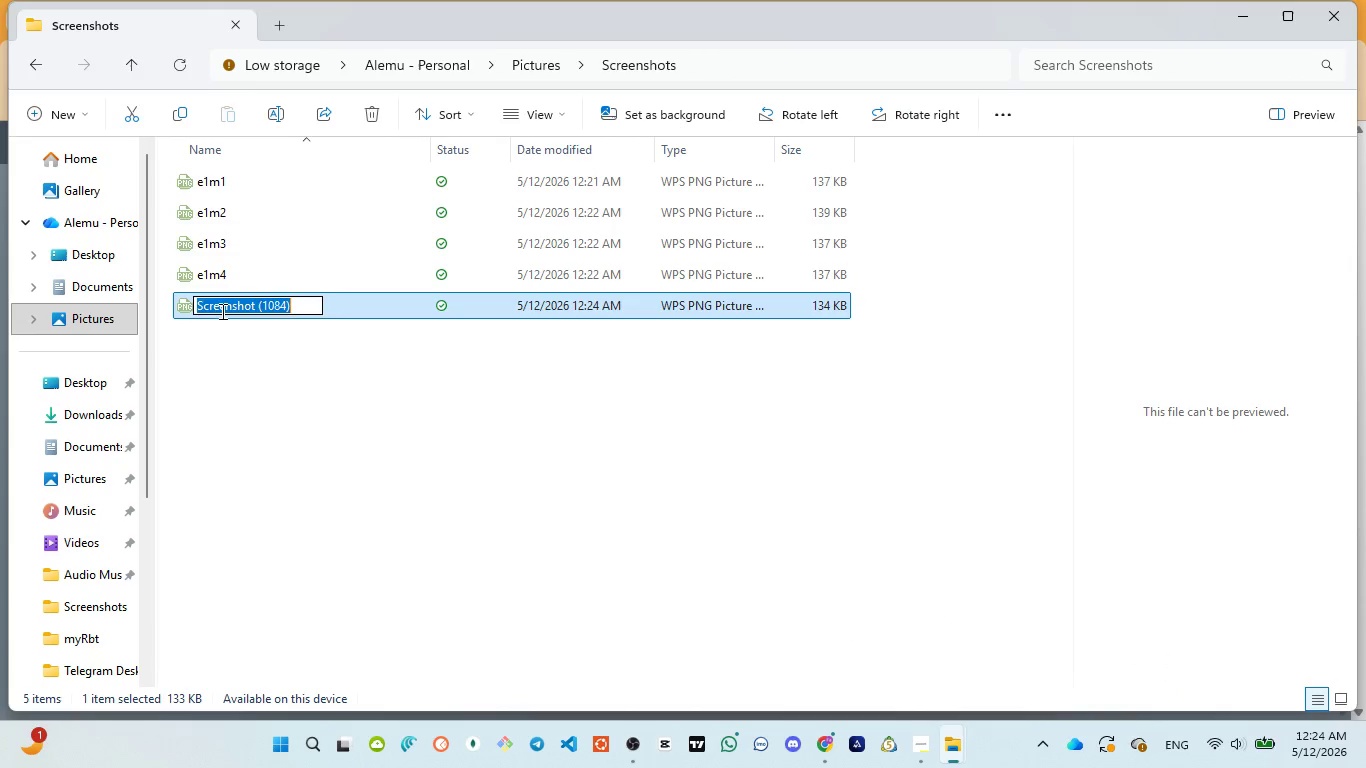 
type(e2m)
 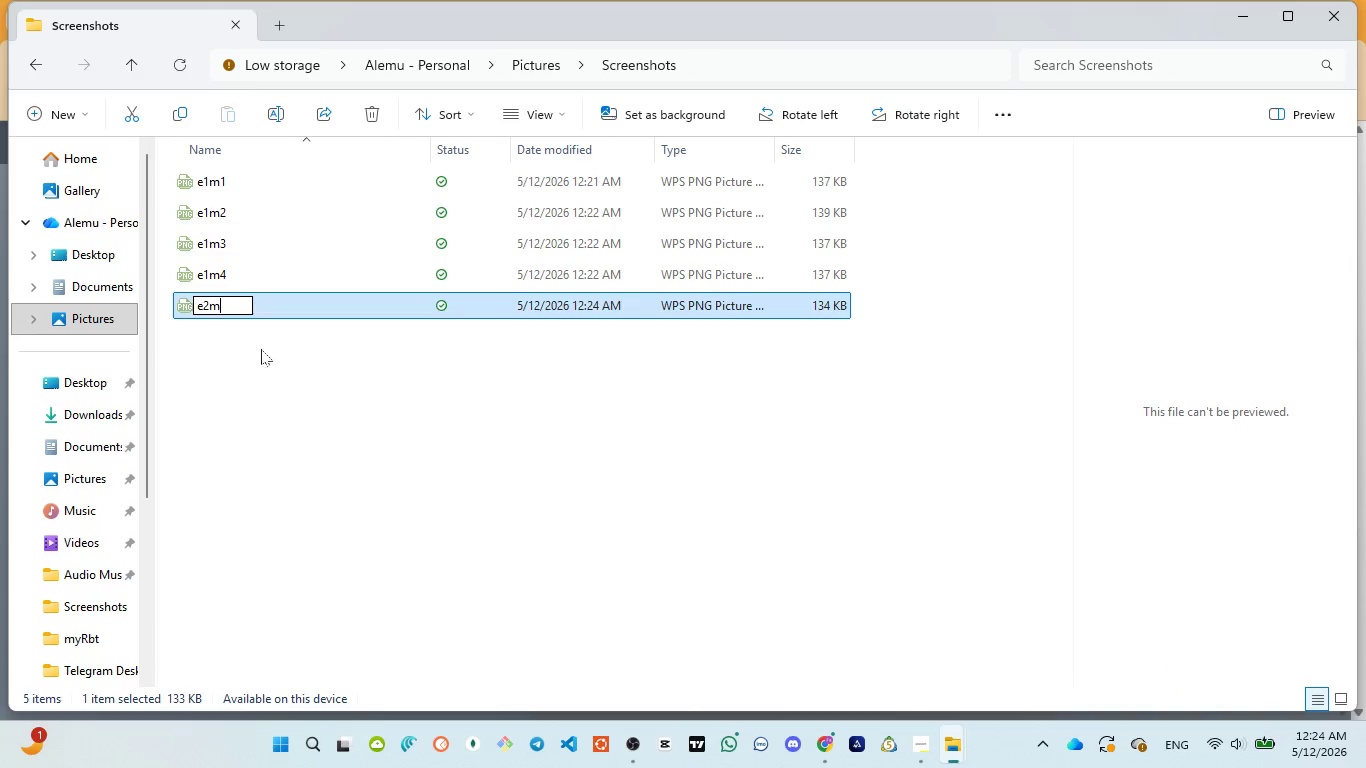 
key(1)
 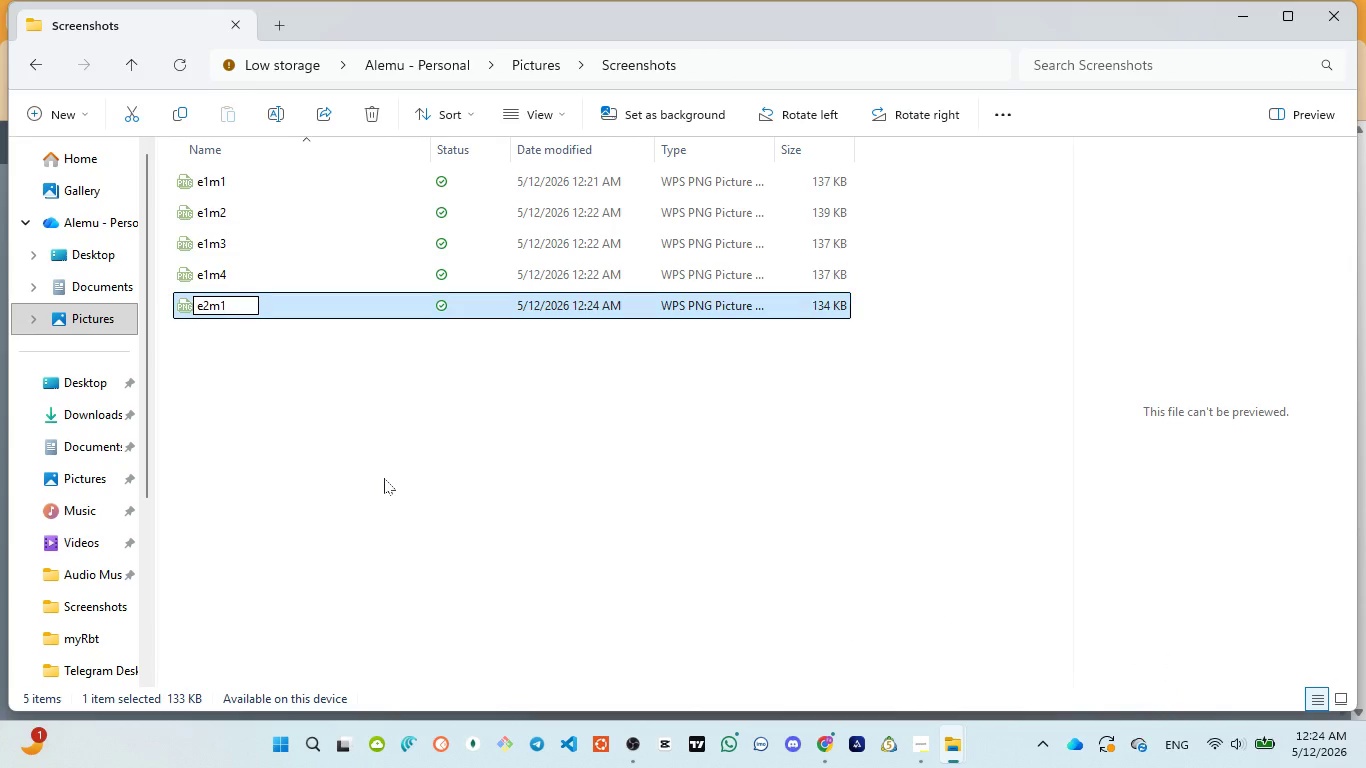 
left_click([384, 478])
 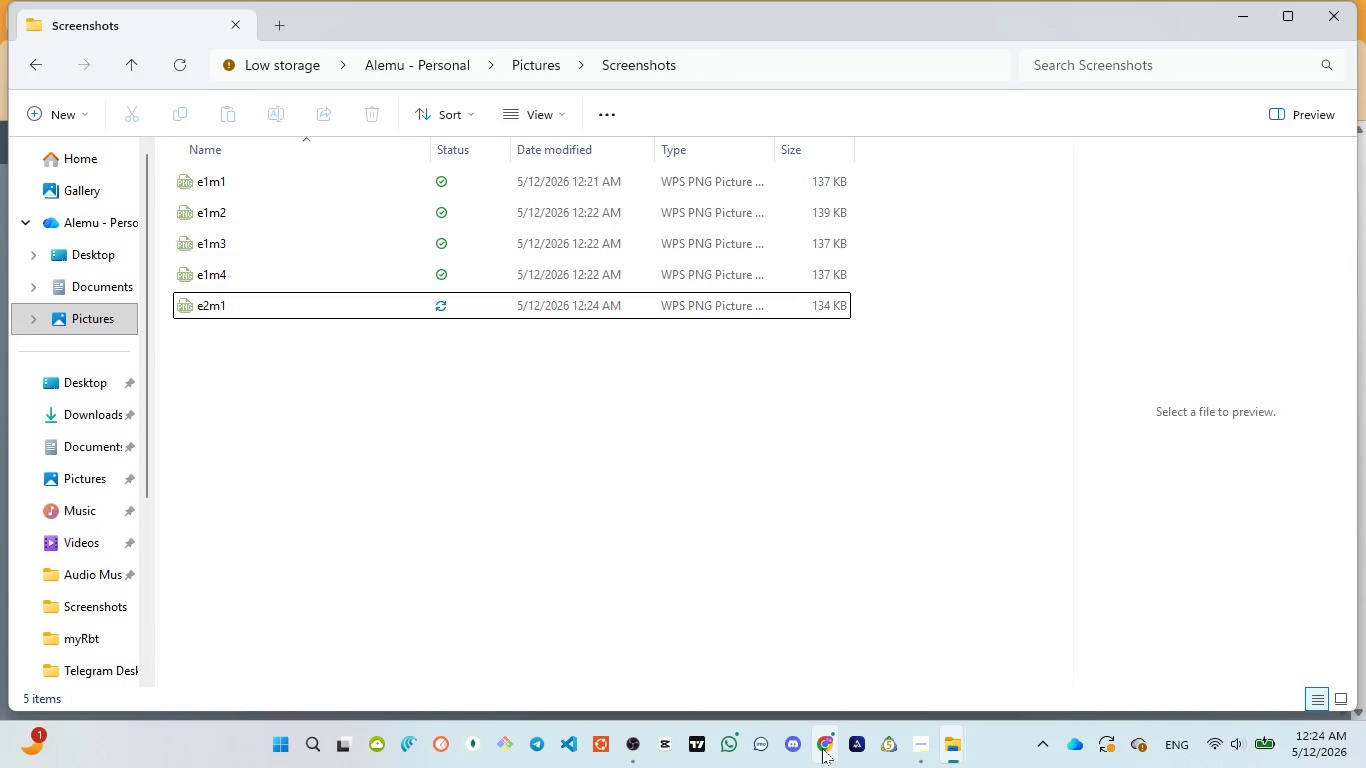 
left_click([818, 659])
 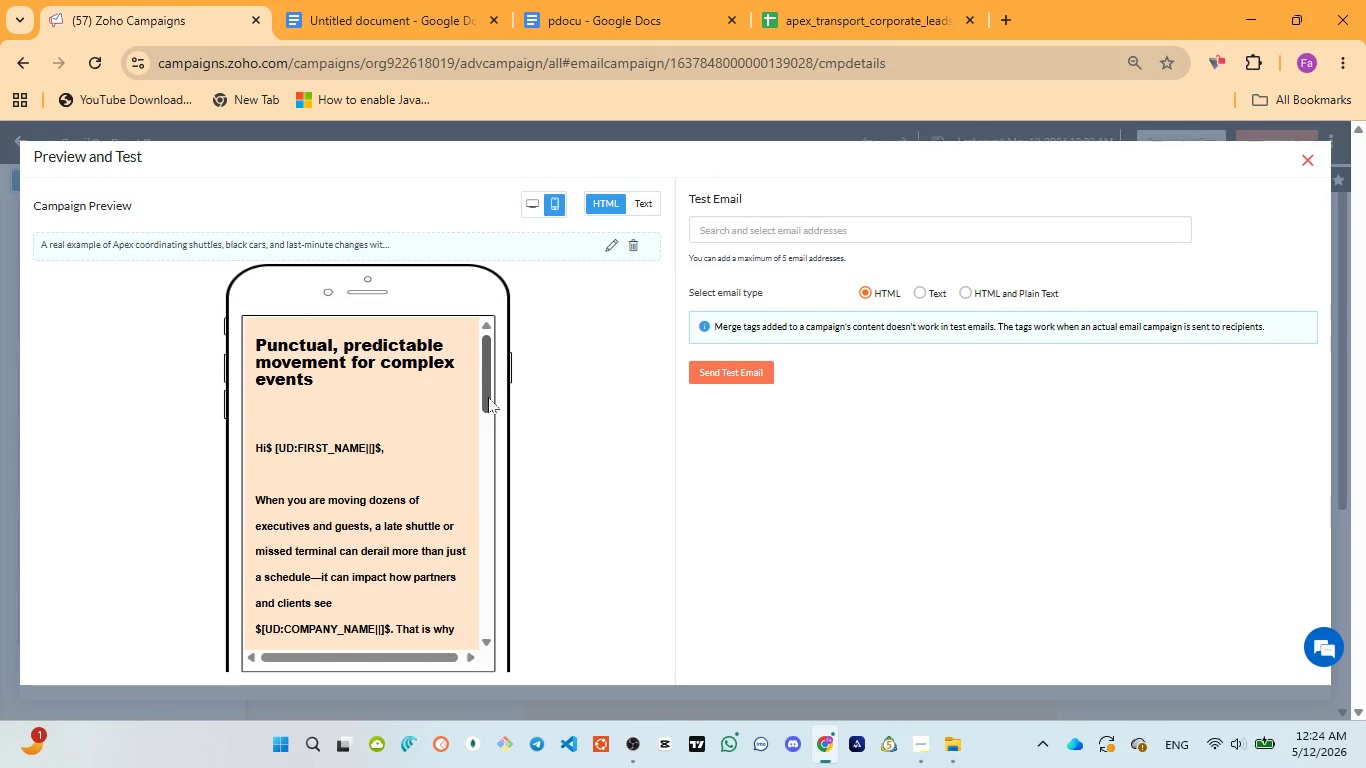 
left_click_drag(start_coordinate=[488, 397], to_coordinate=[497, 466])
 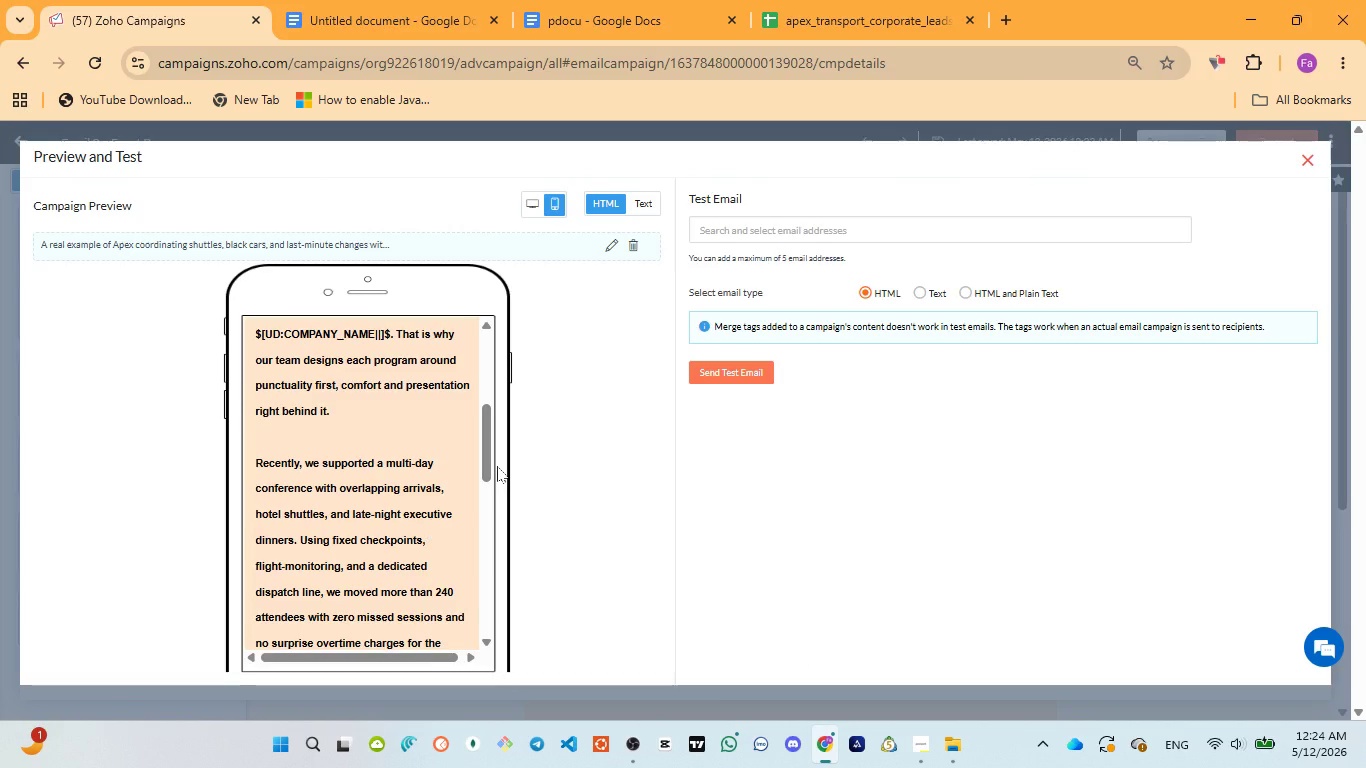 
key(Meta+PrintScreen)
 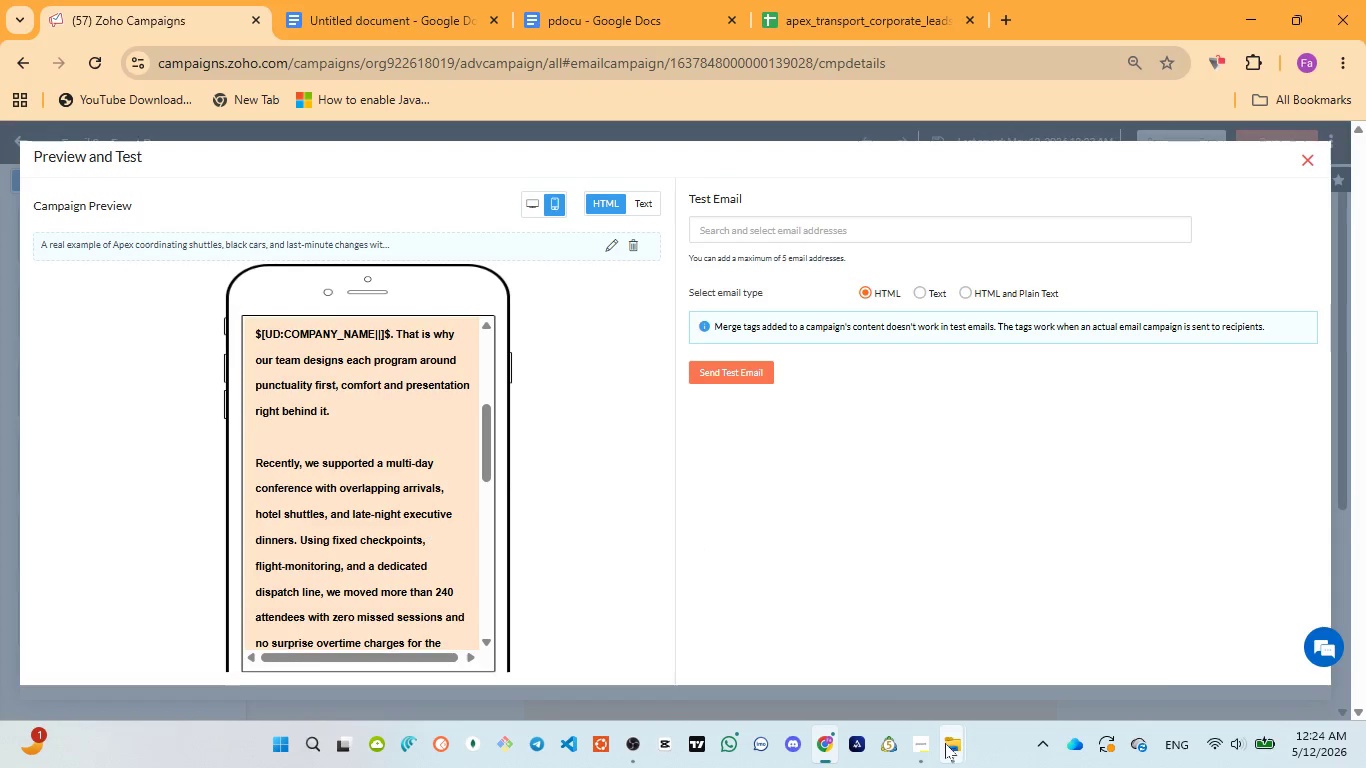 
left_click([930, 666])
 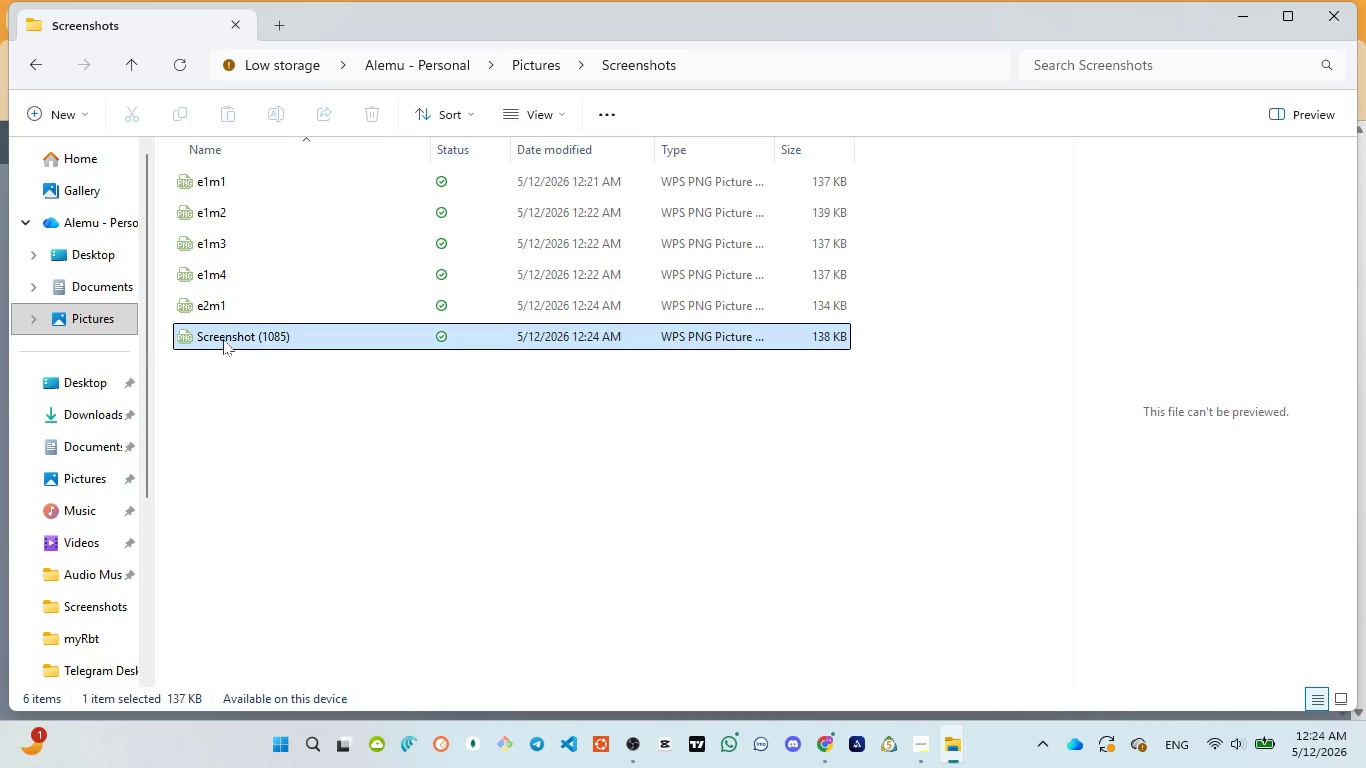 
double_click([223, 339])
 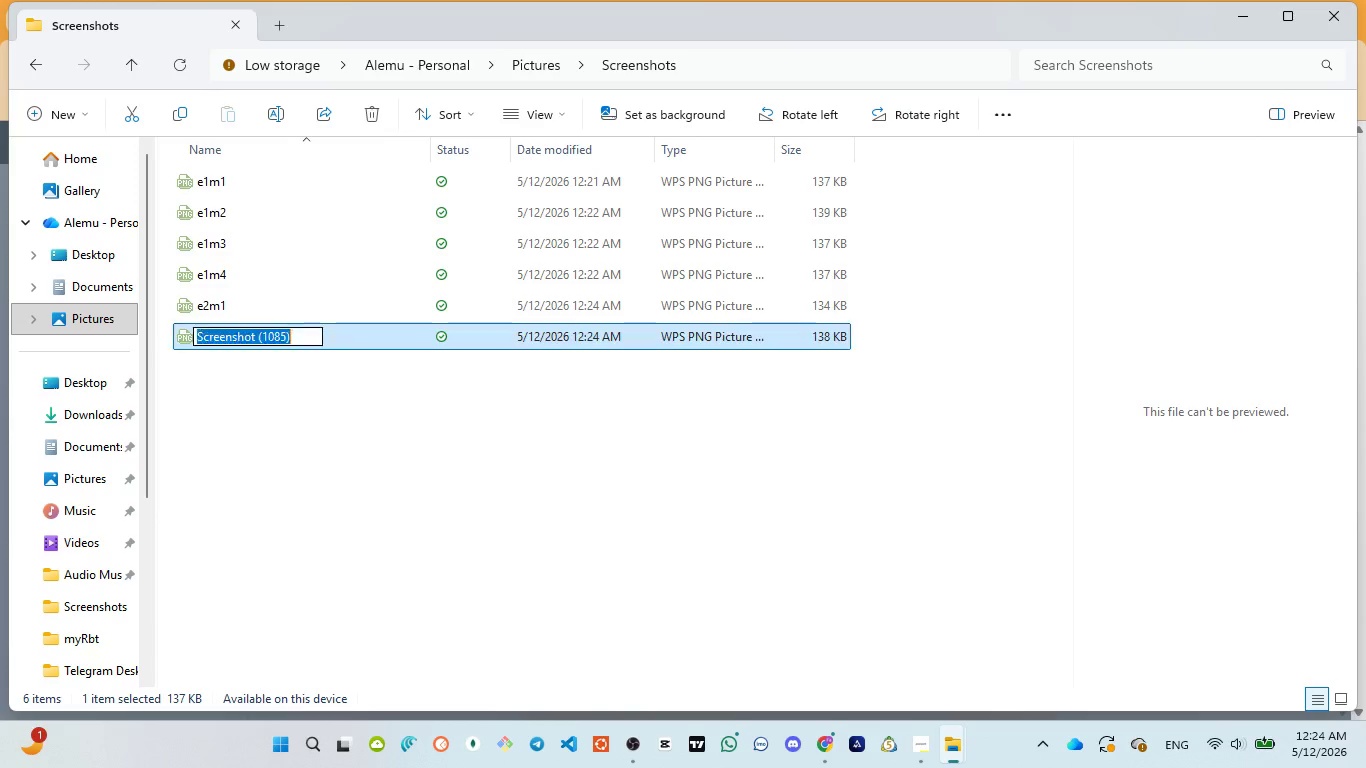 
type(e2m)
 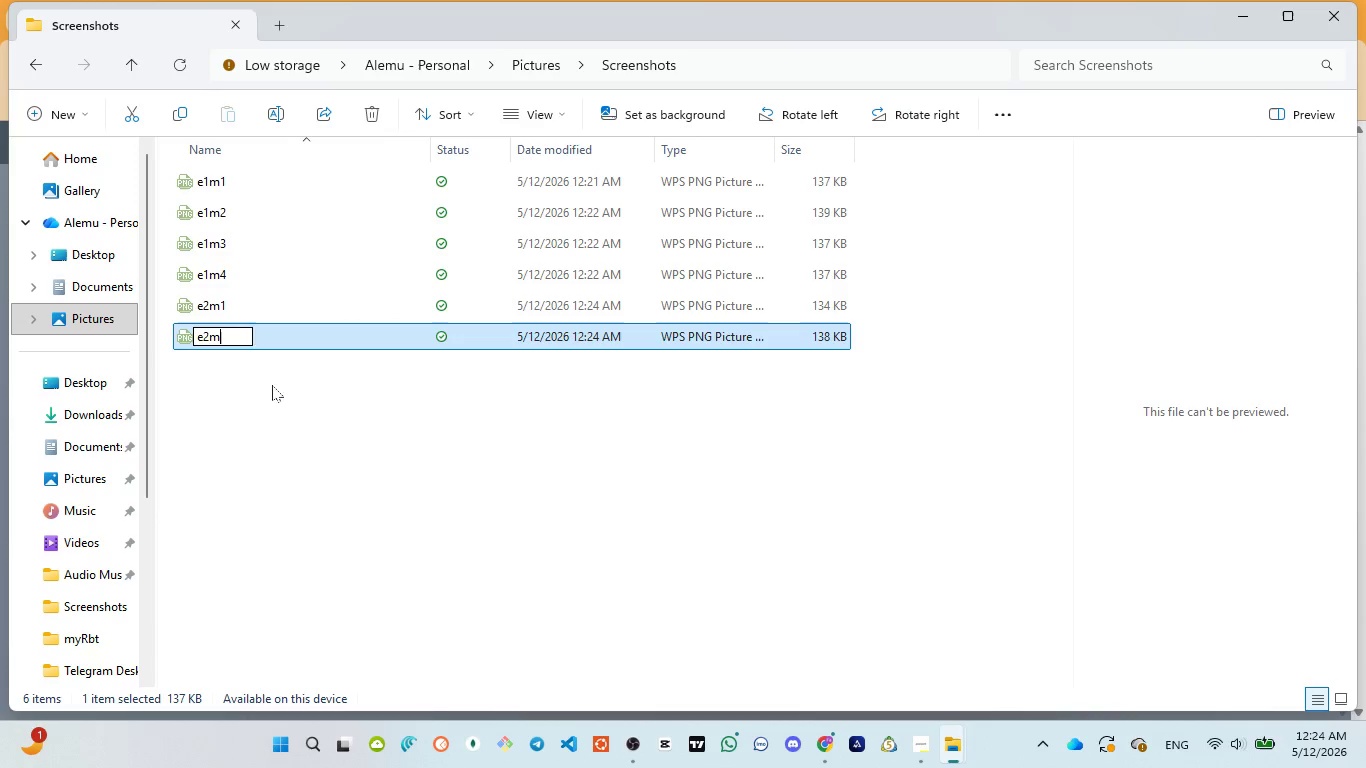 
key(2)
 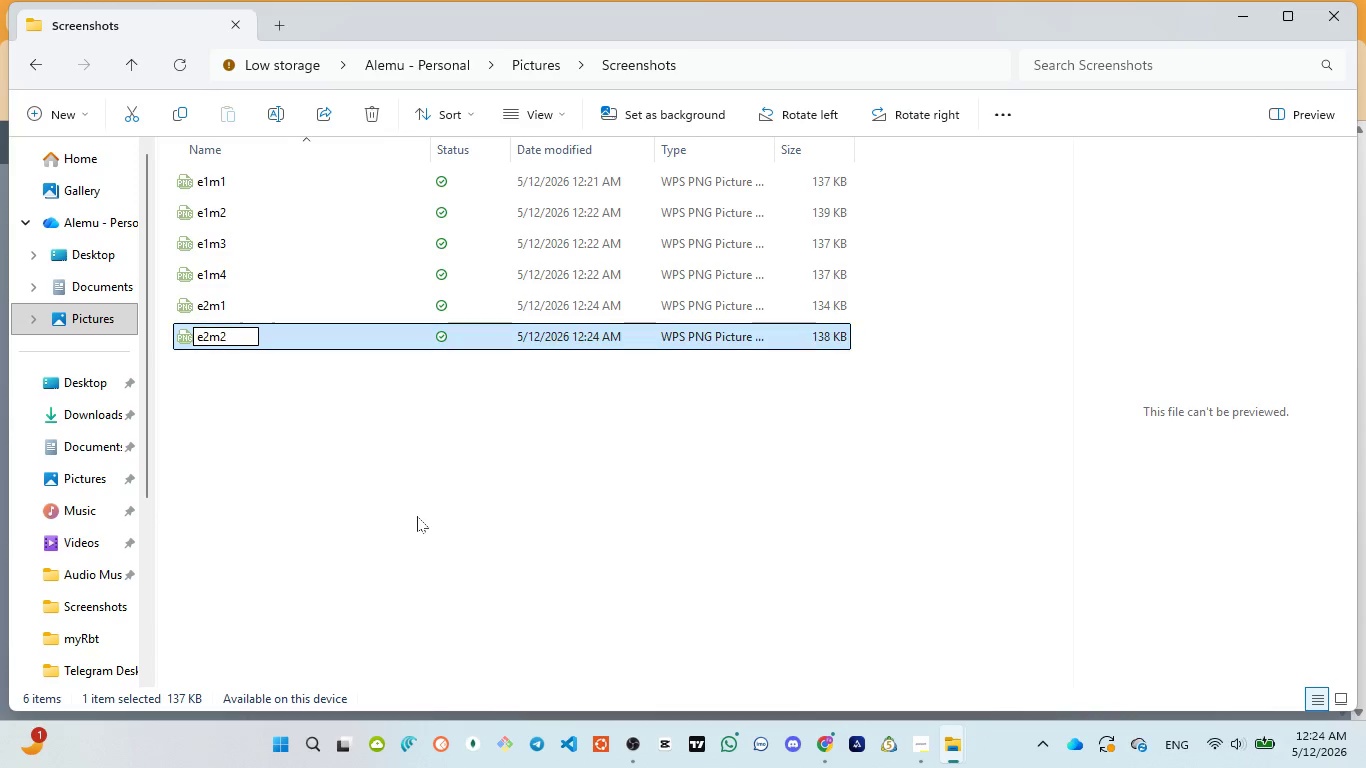 
left_click([417, 516])
 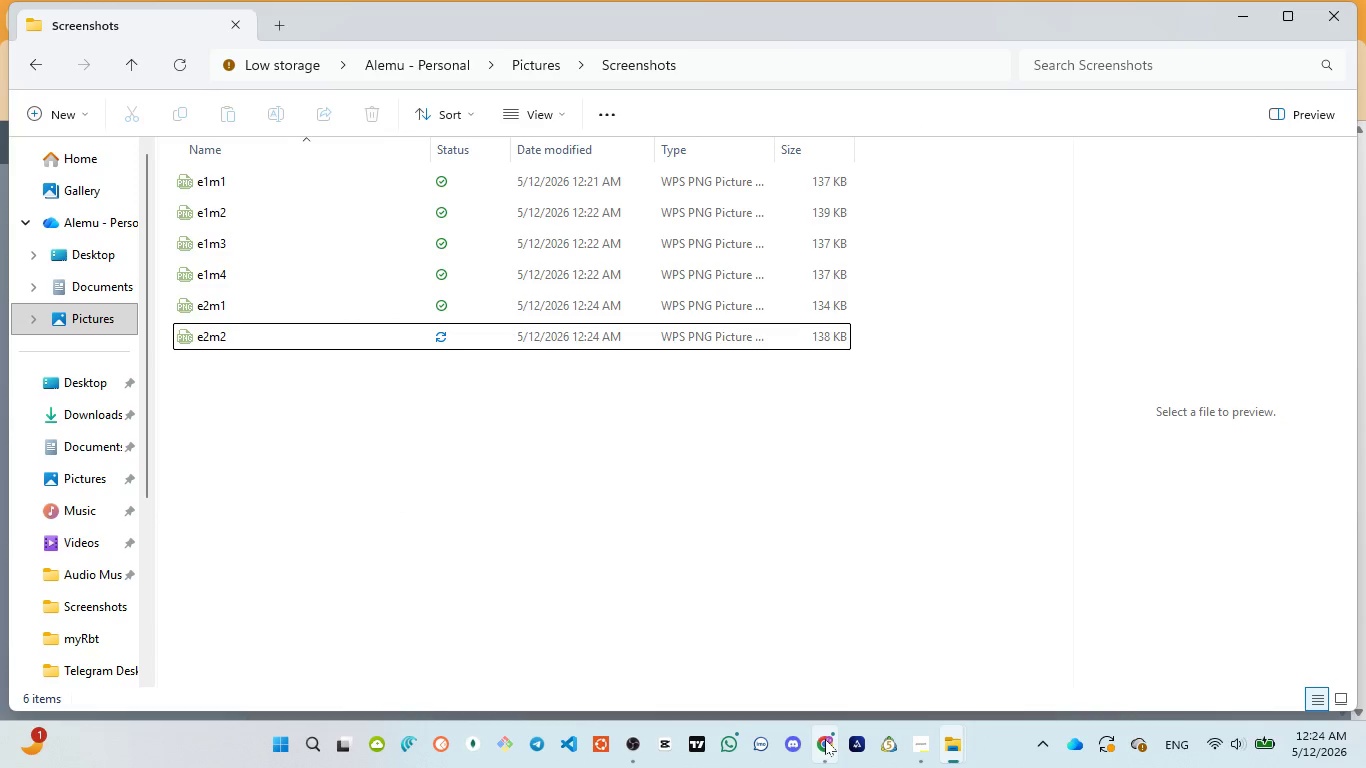 
left_click([809, 645])
 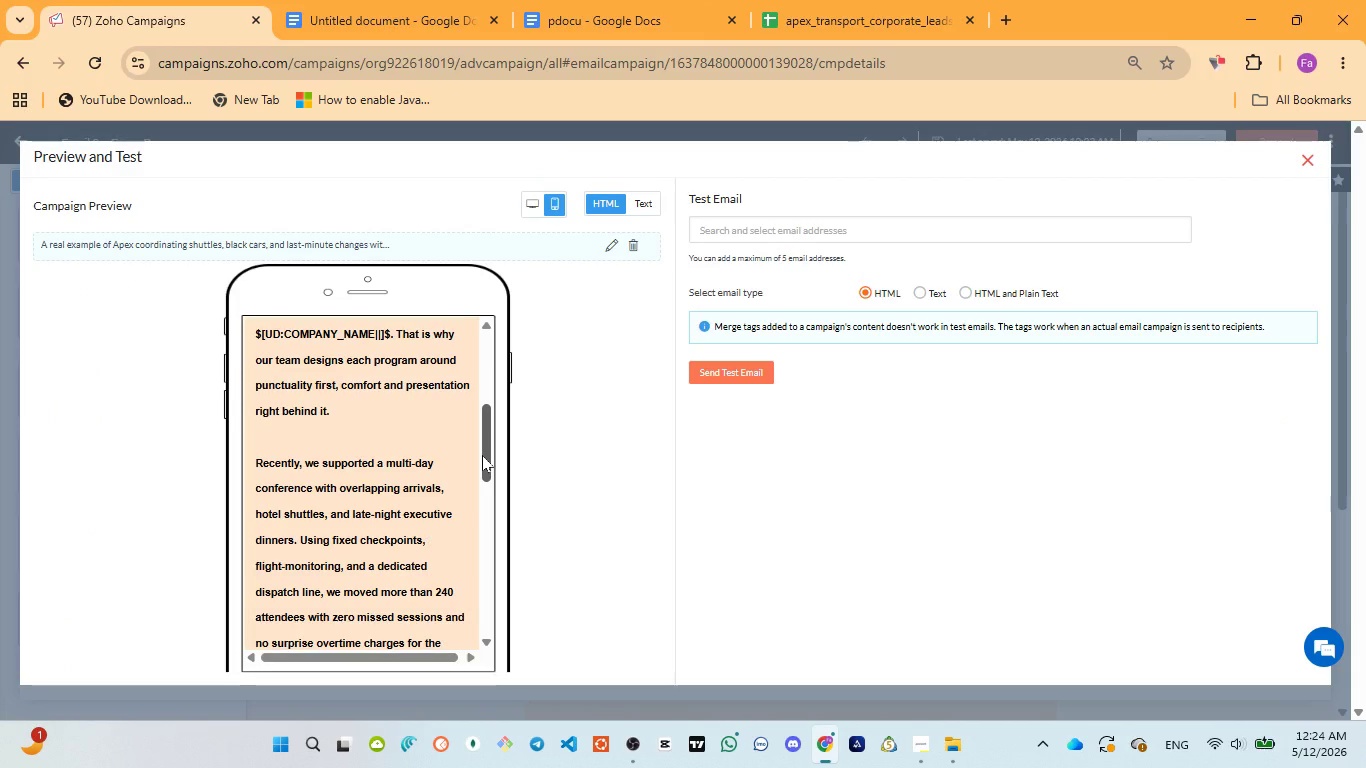 
left_click_drag(start_coordinate=[482, 455], to_coordinate=[487, 529])
 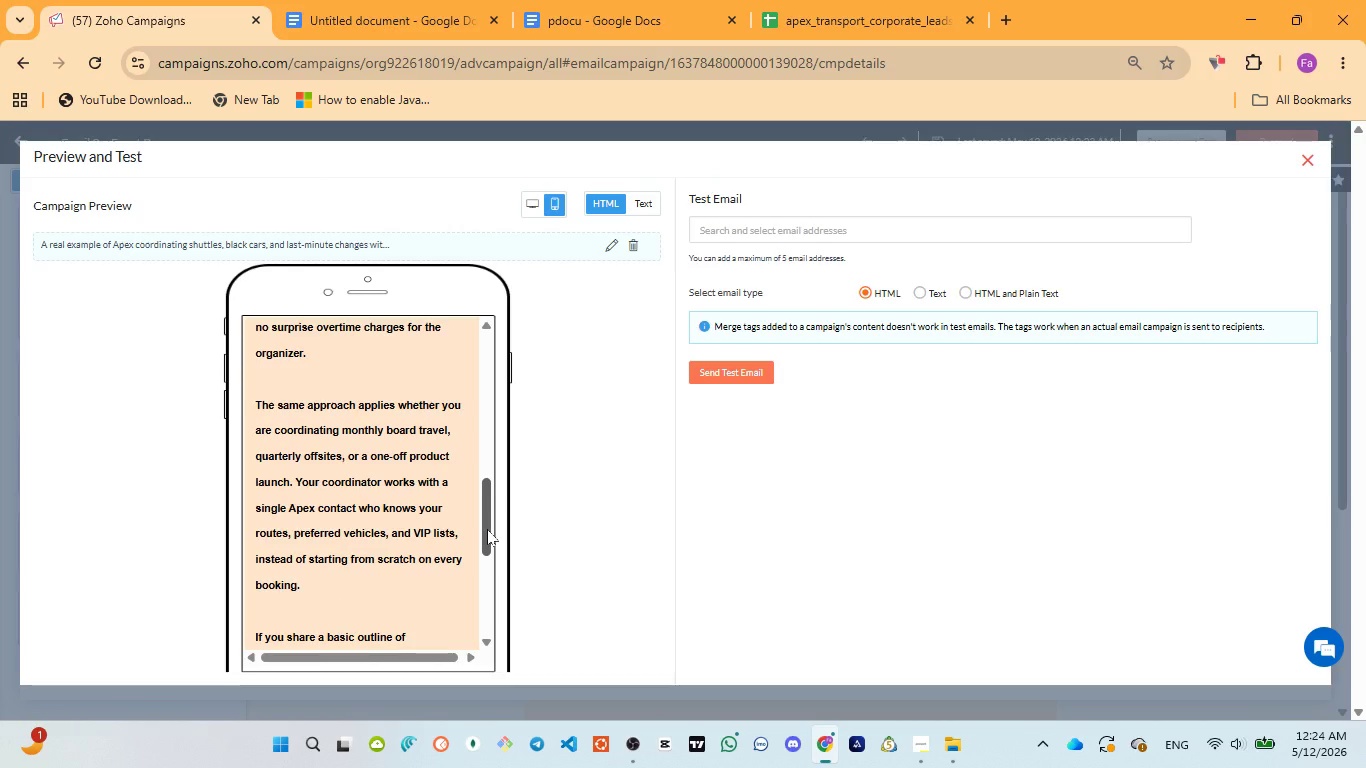 
key(Meta+PrintScreen)
 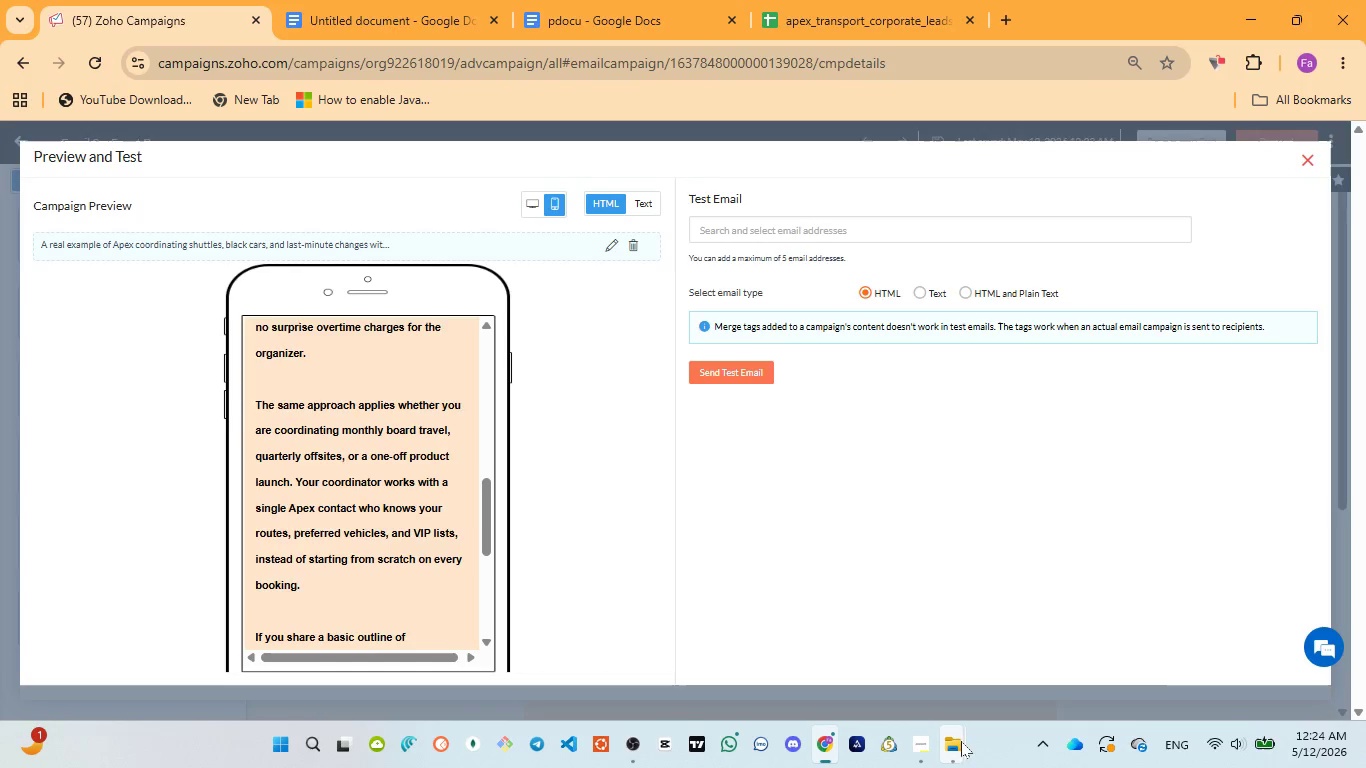 
left_click([864, 640])
 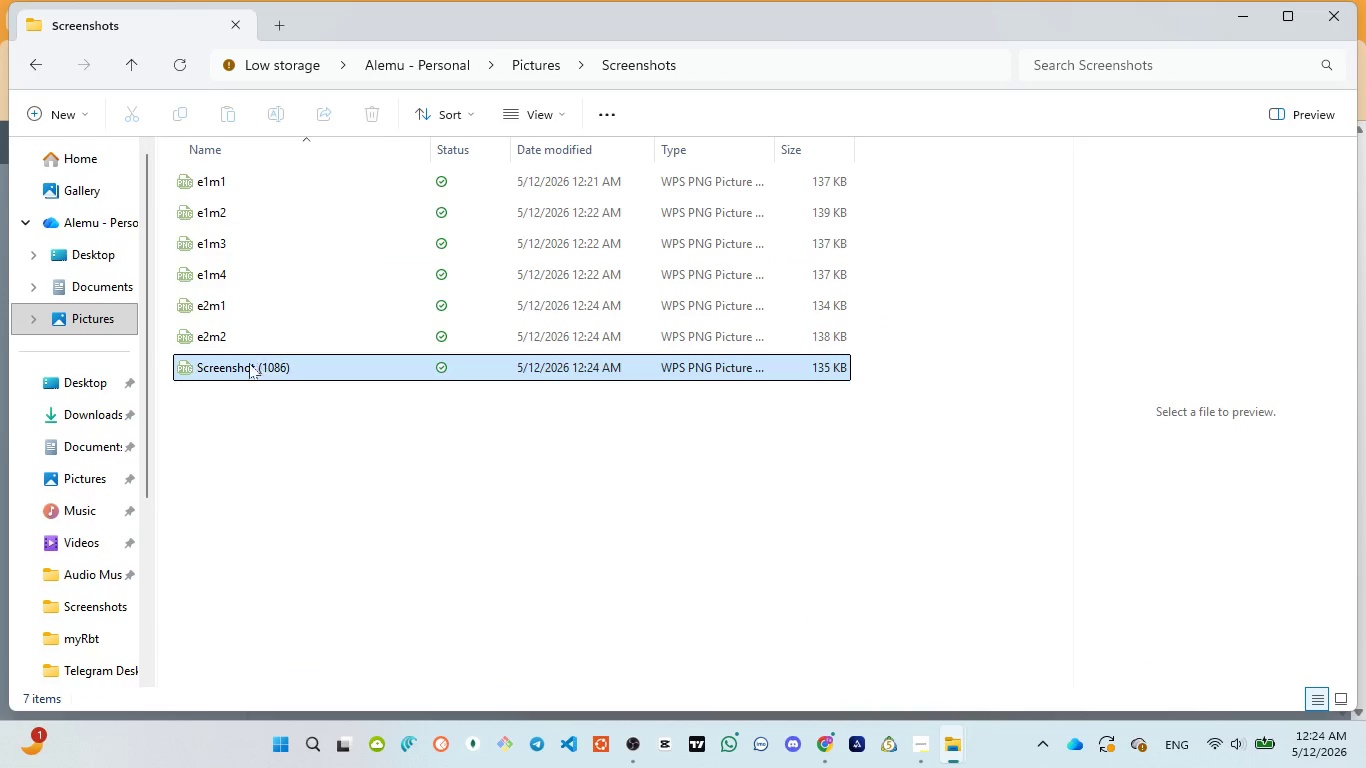 
double_click([228, 363])
 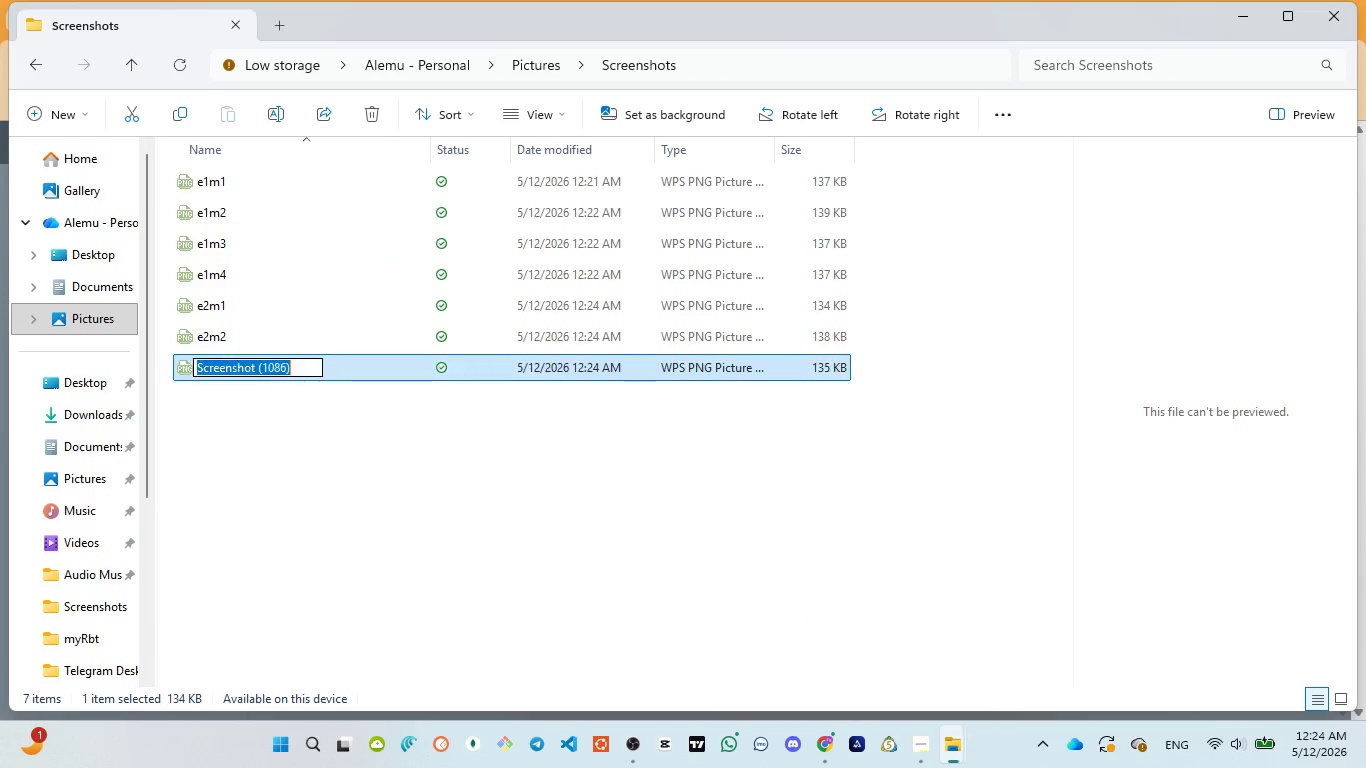 
type(e3)
key(Backspace)
type(2m3)
 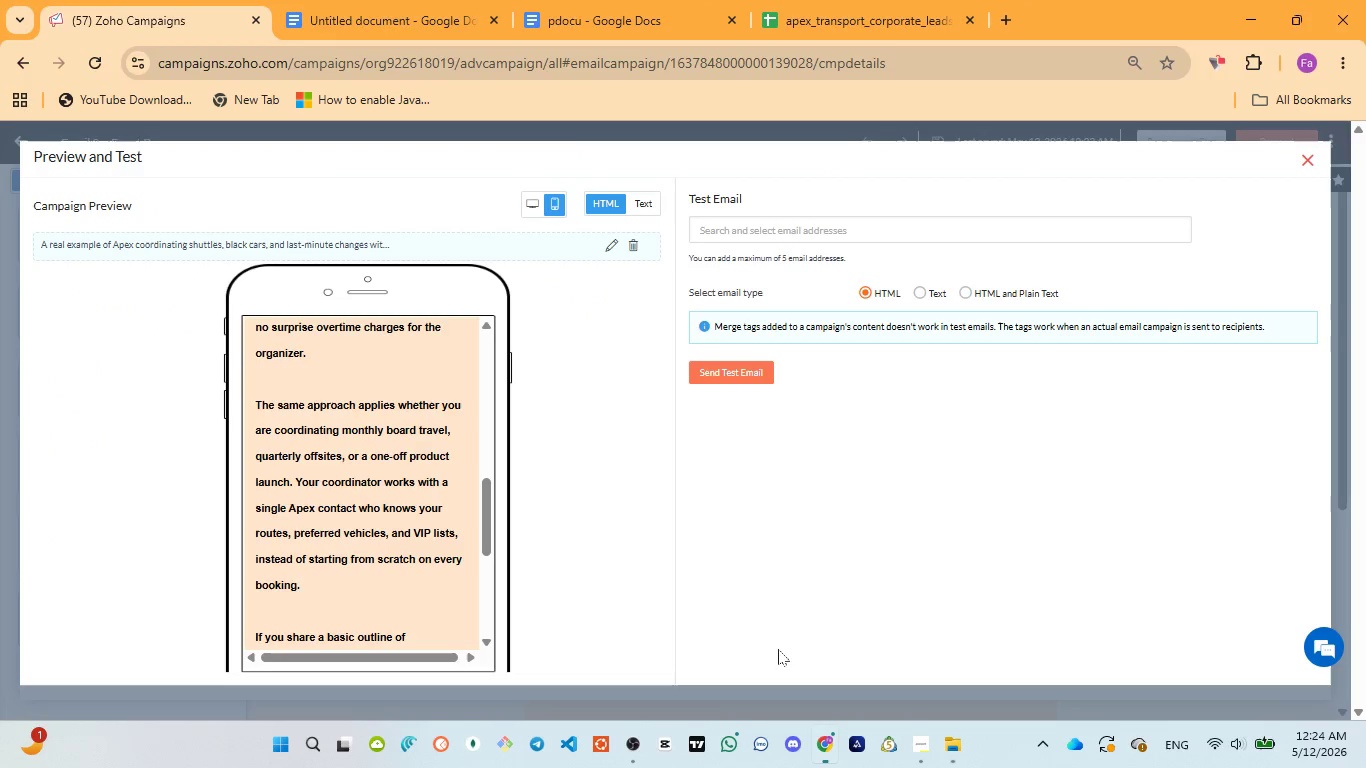 
left_click_drag(start_coordinate=[484, 525], to_coordinate=[496, 598])
 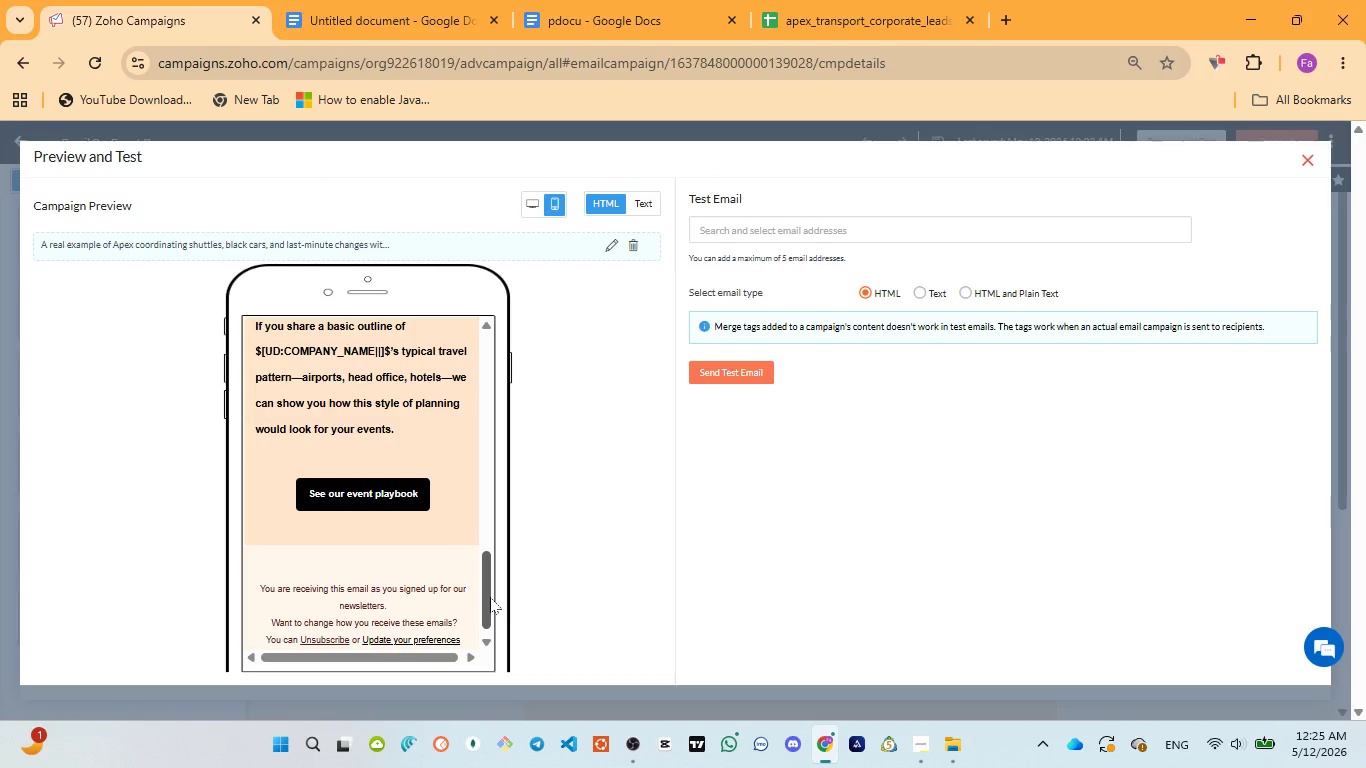 
key(Meta+MetaLeft)
 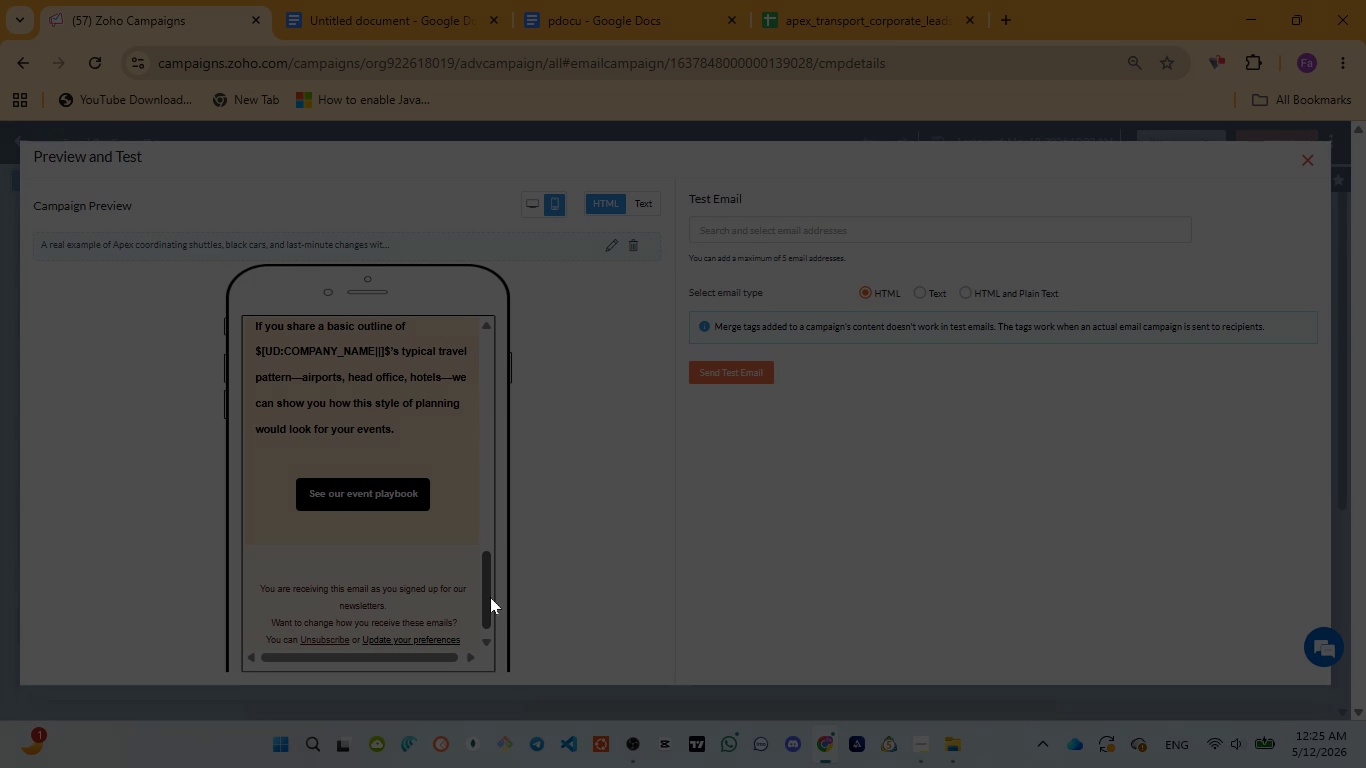 
key(Meta+PrintScreen)
 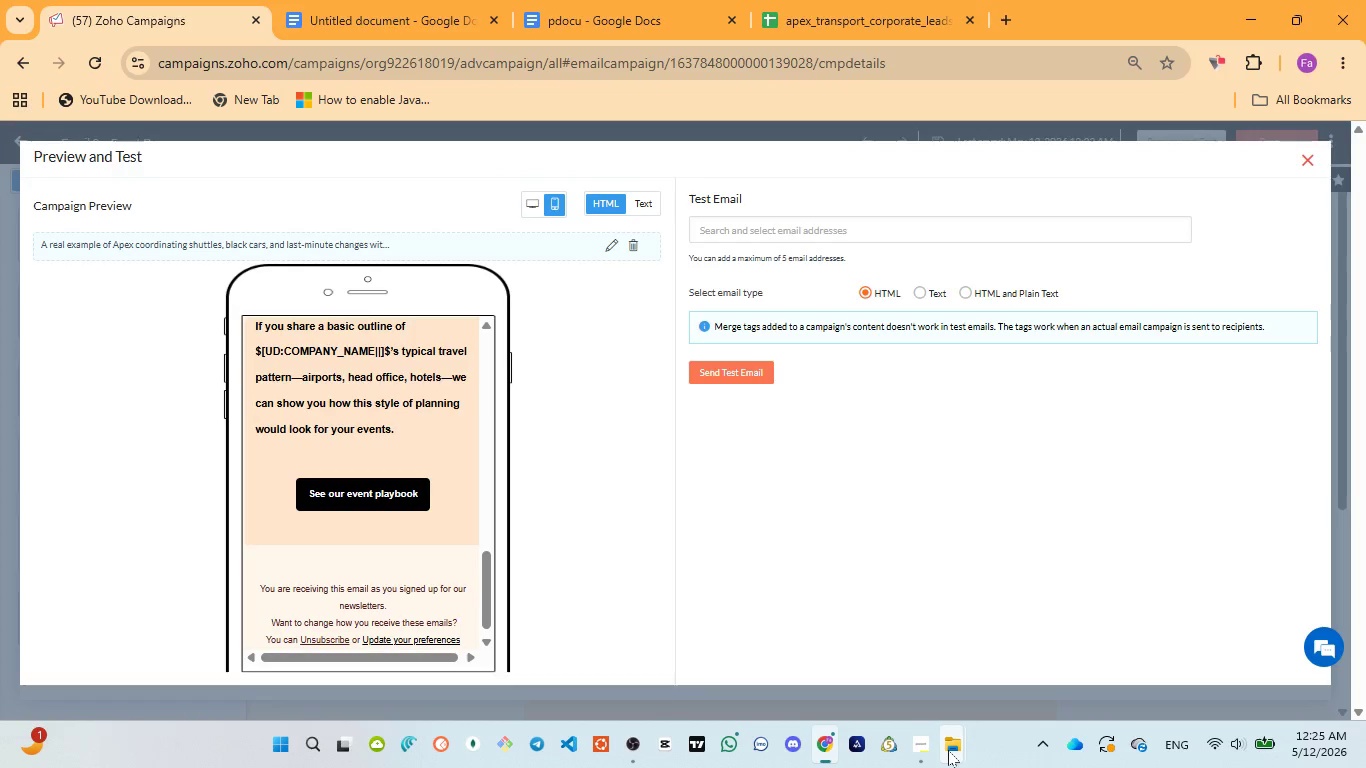 
left_click([879, 655])
 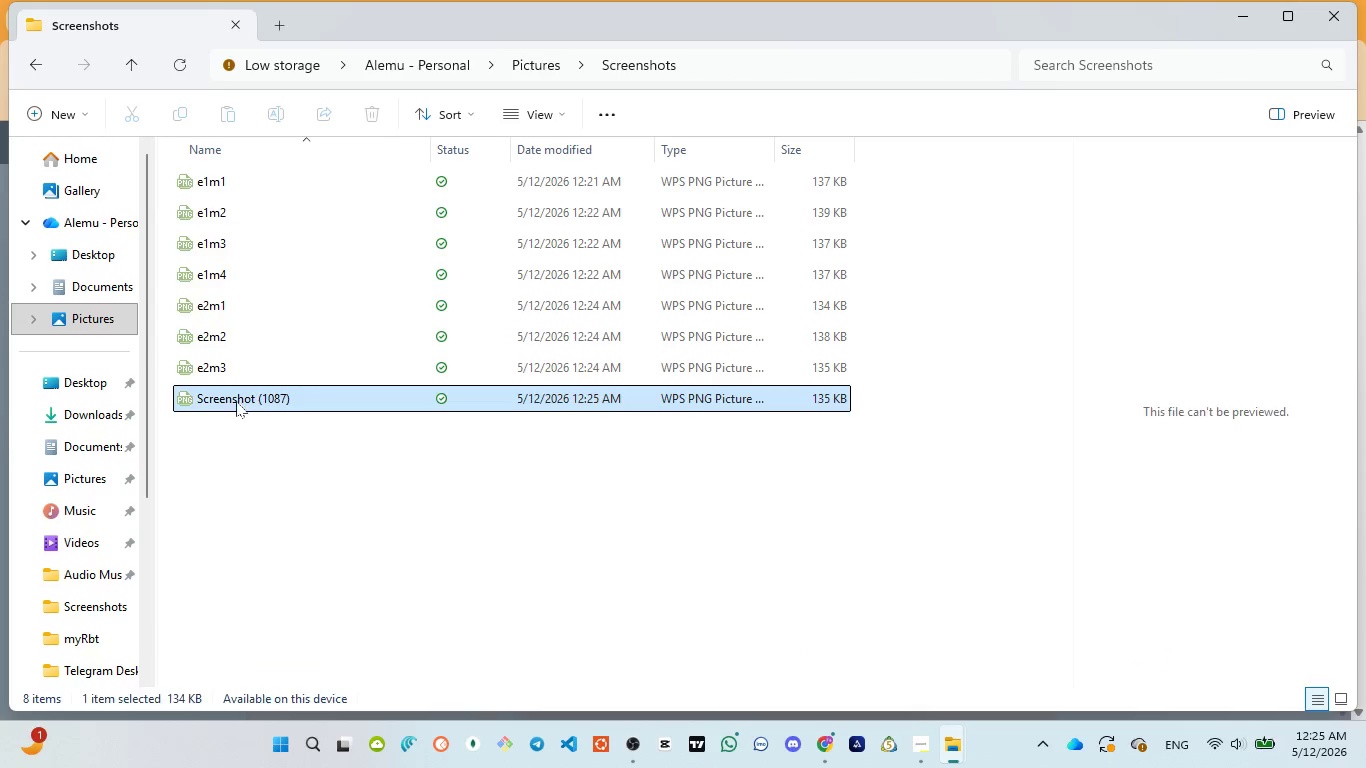 
double_click([228, 400])
 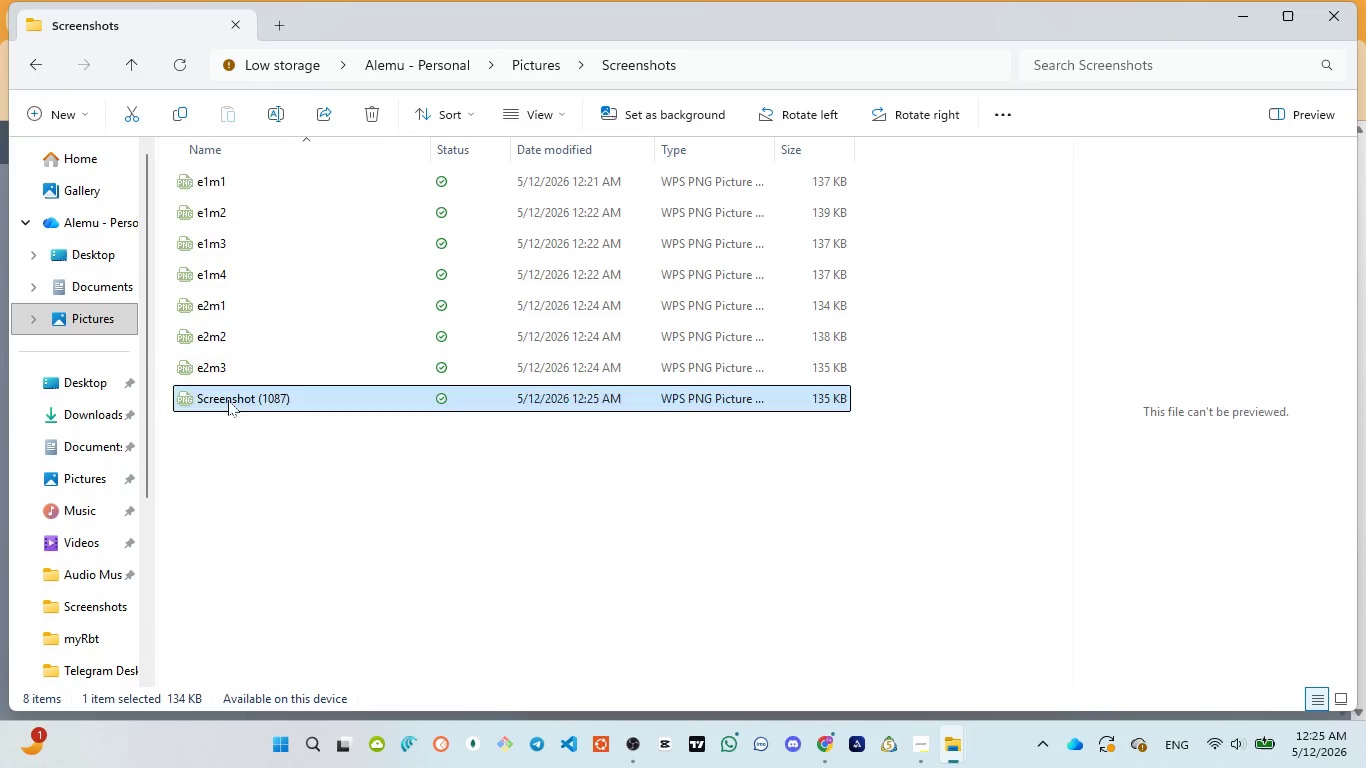 
type(e2)
key(Backspace)
type(e2m4)
 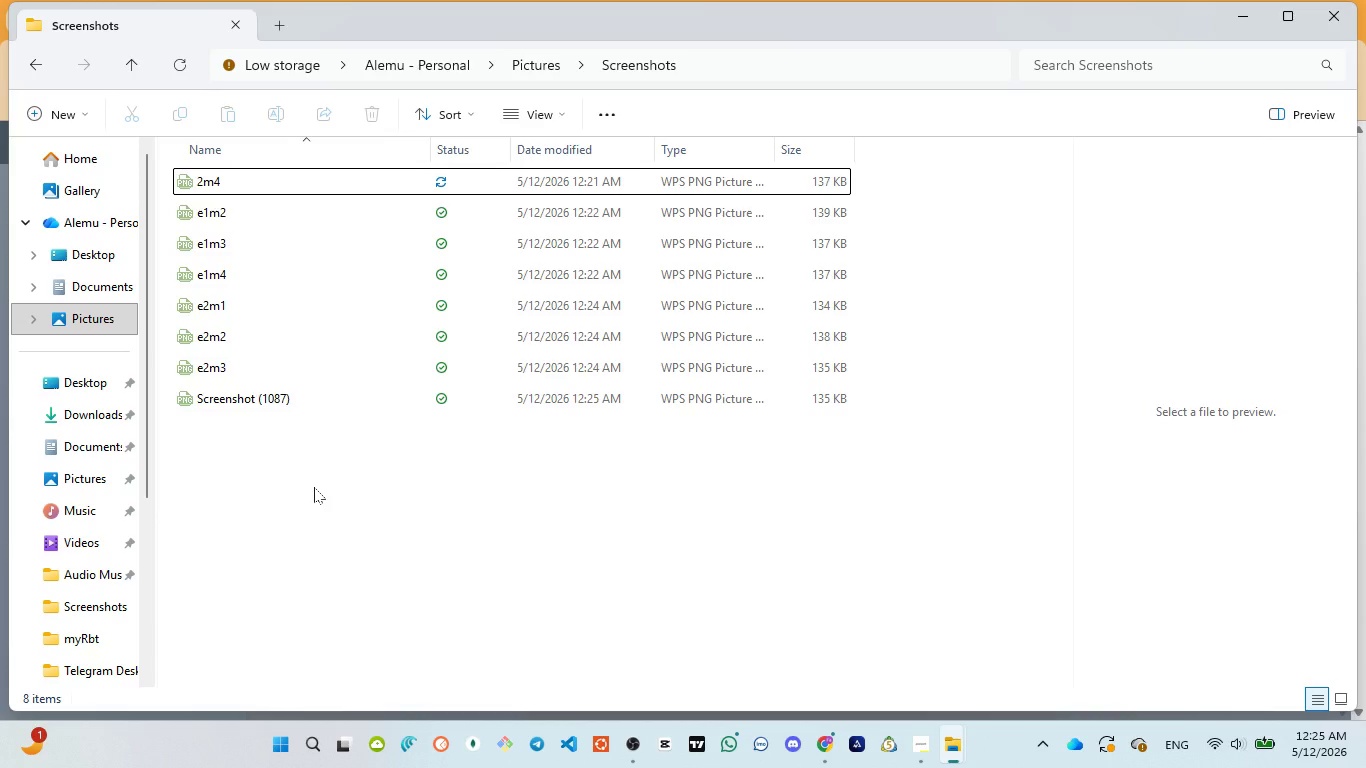 
key(Control+Z)
 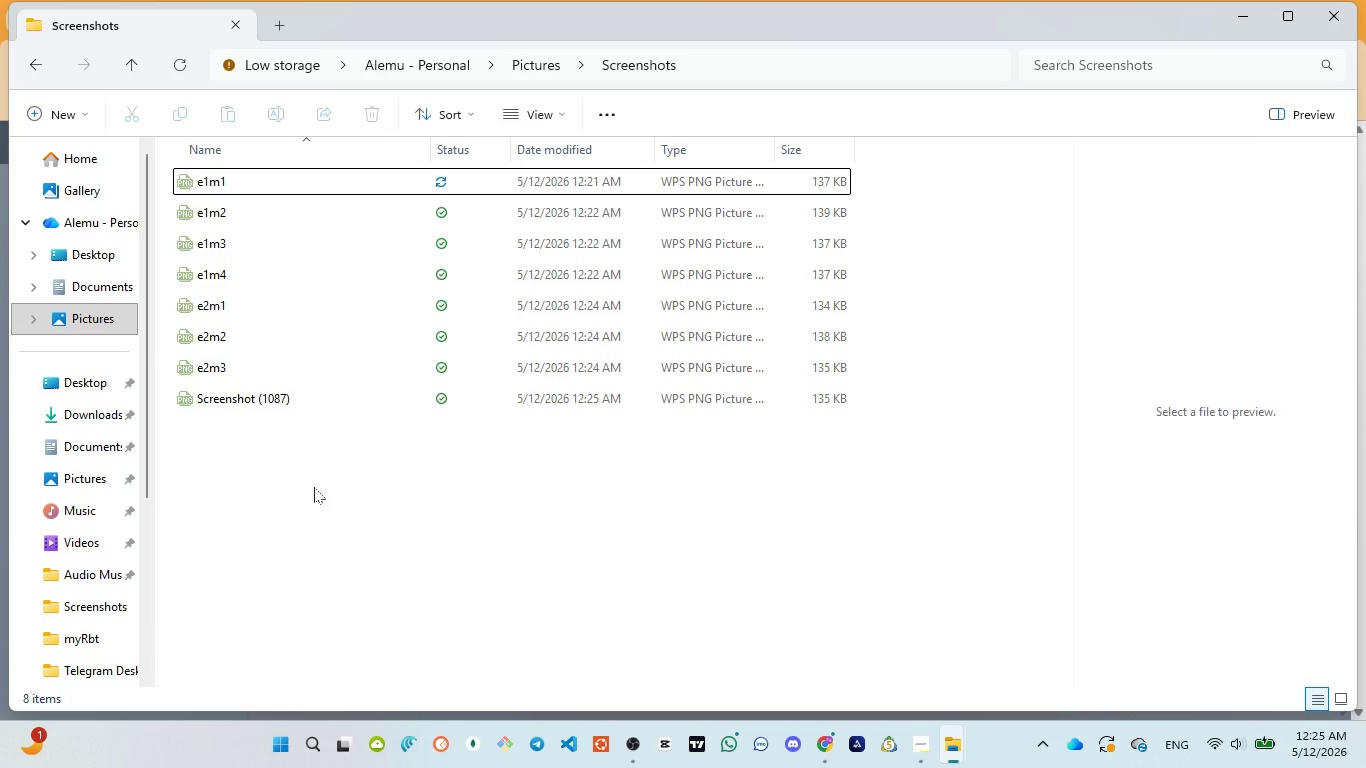 
key(Control+ControlLeft)
 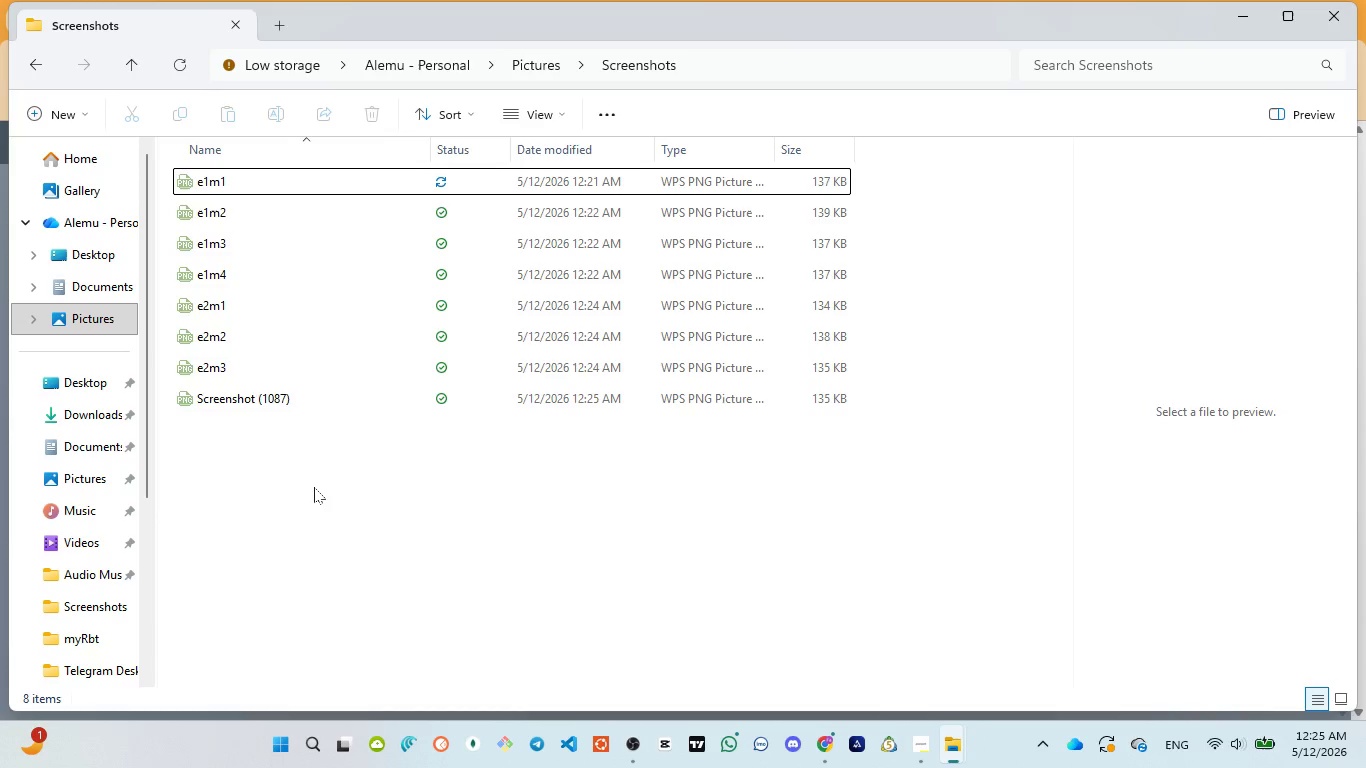 
key(Control+Z)
 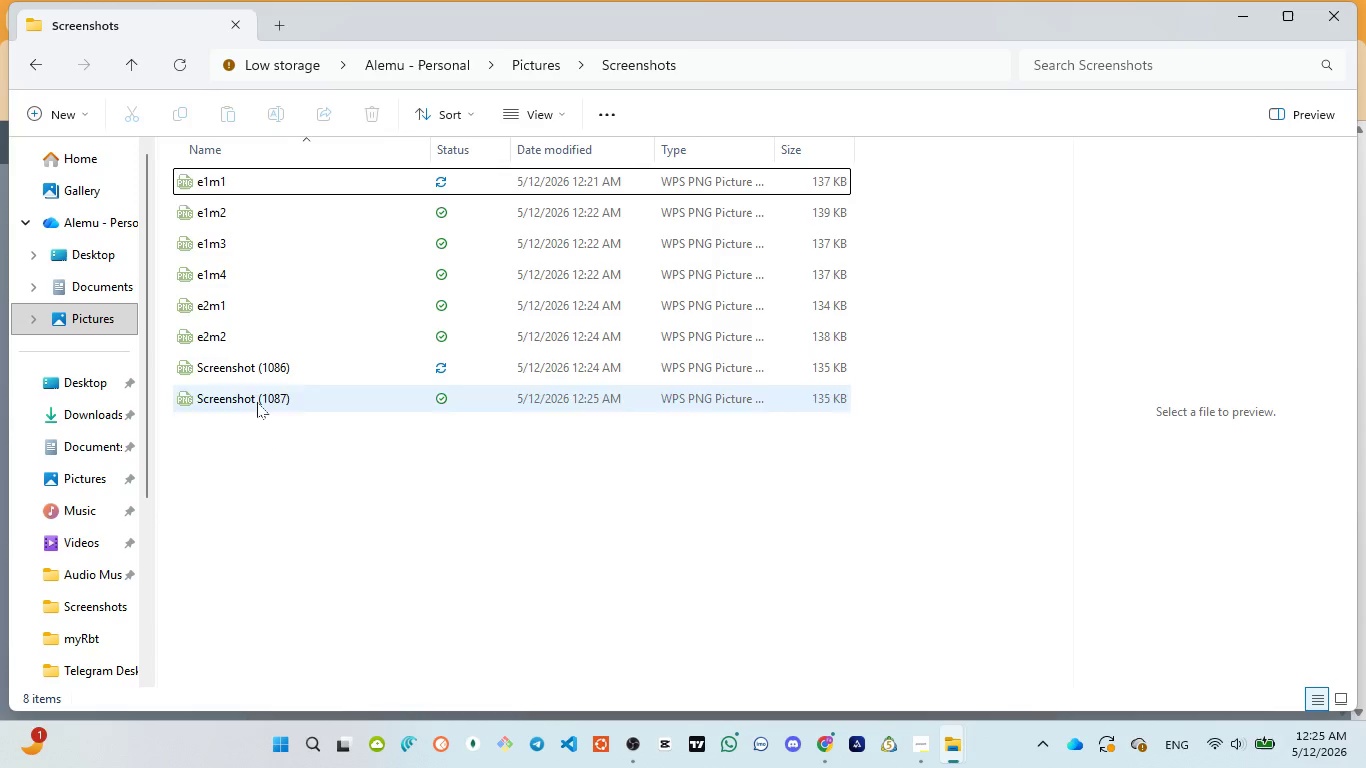 
double_click([257, 402])
 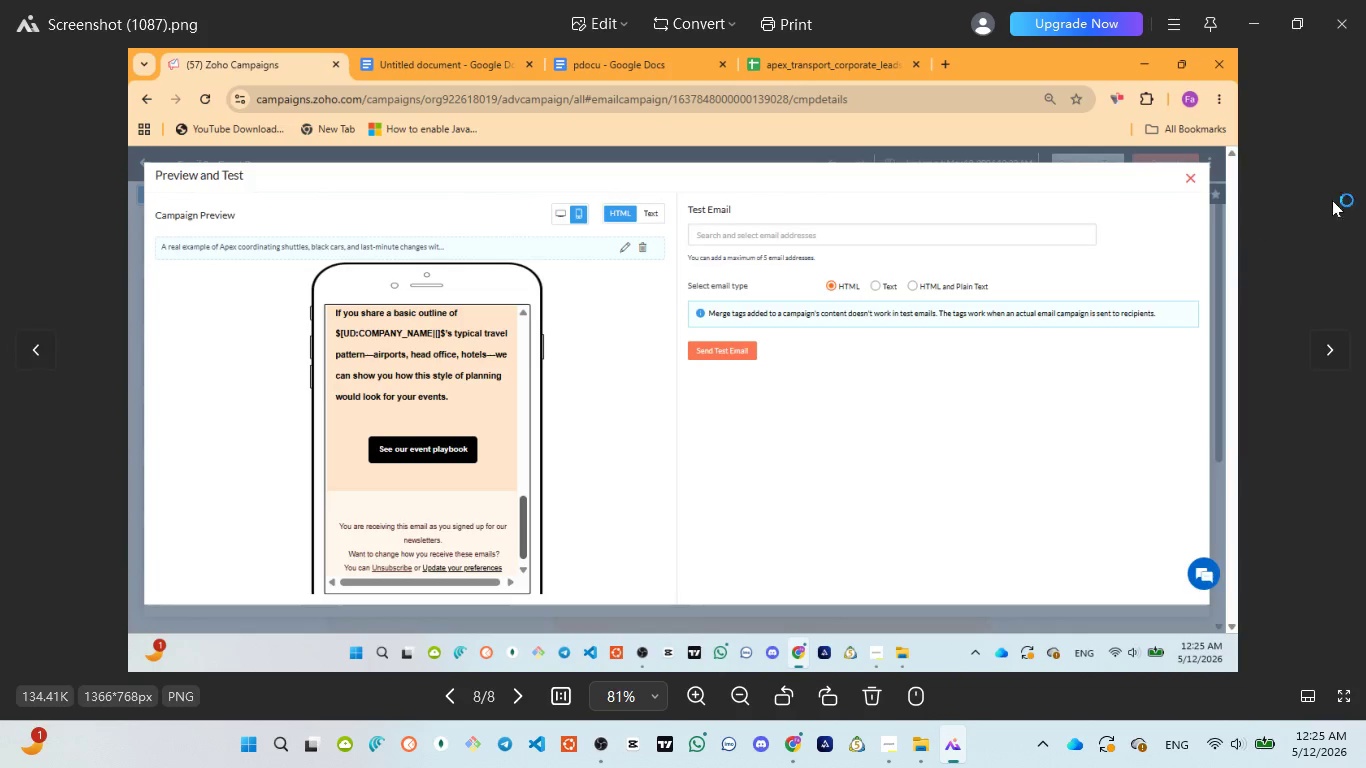 
left_click([1350, 25])
 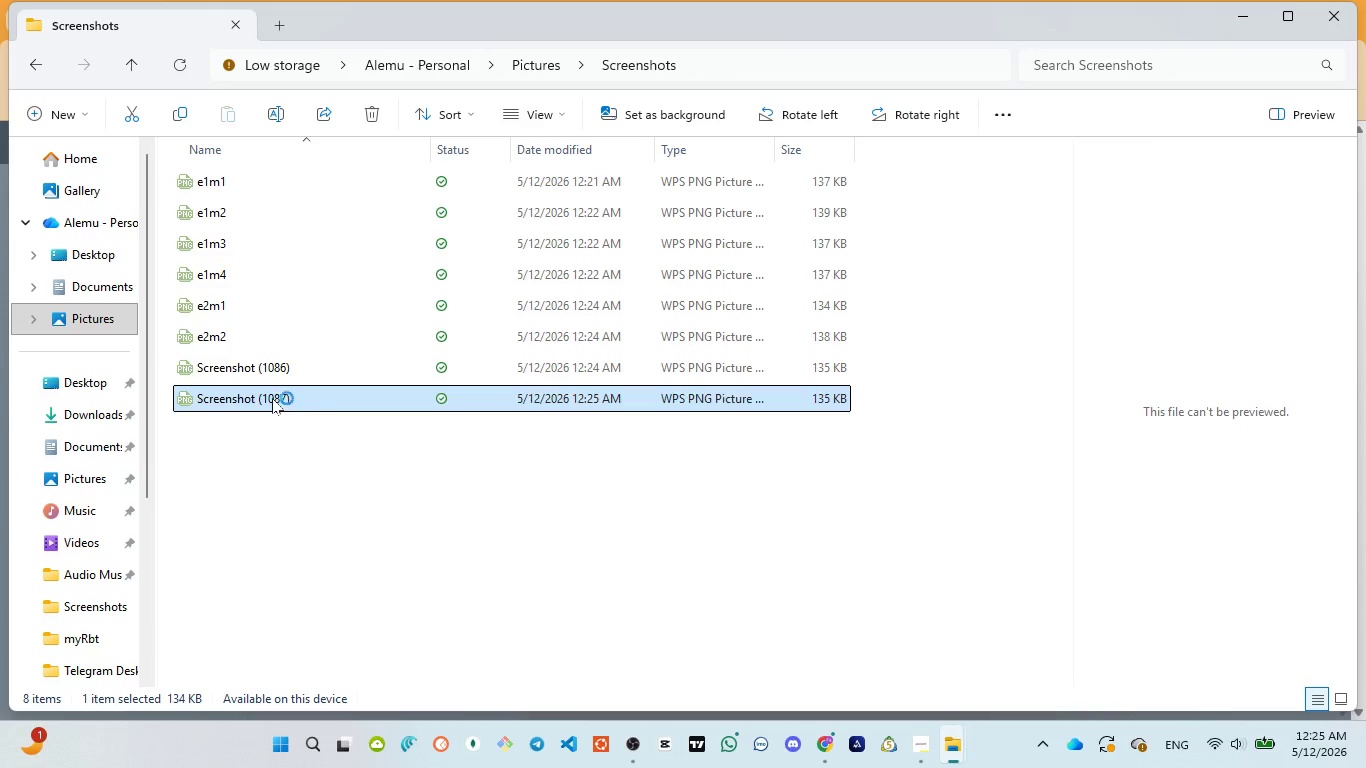 
left_click([261, 397])
 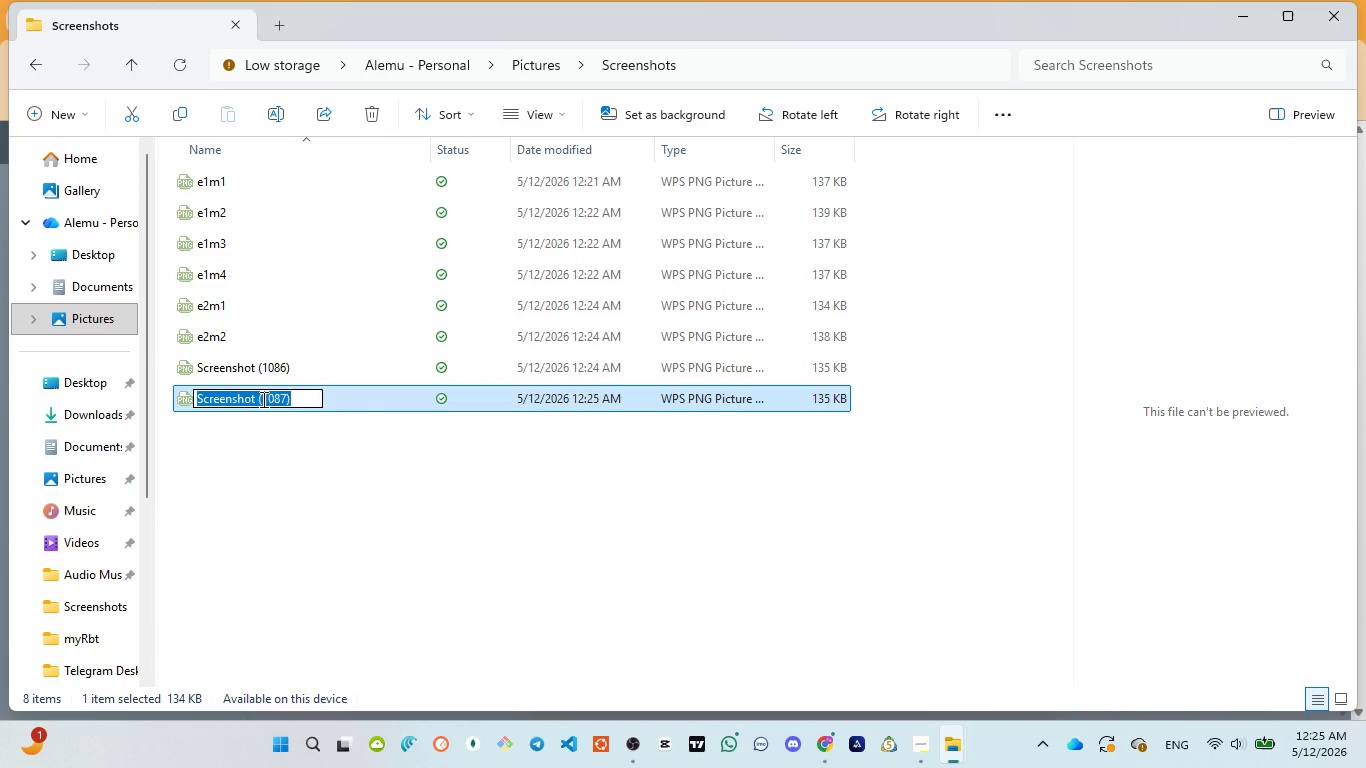 
wait(7.36)
 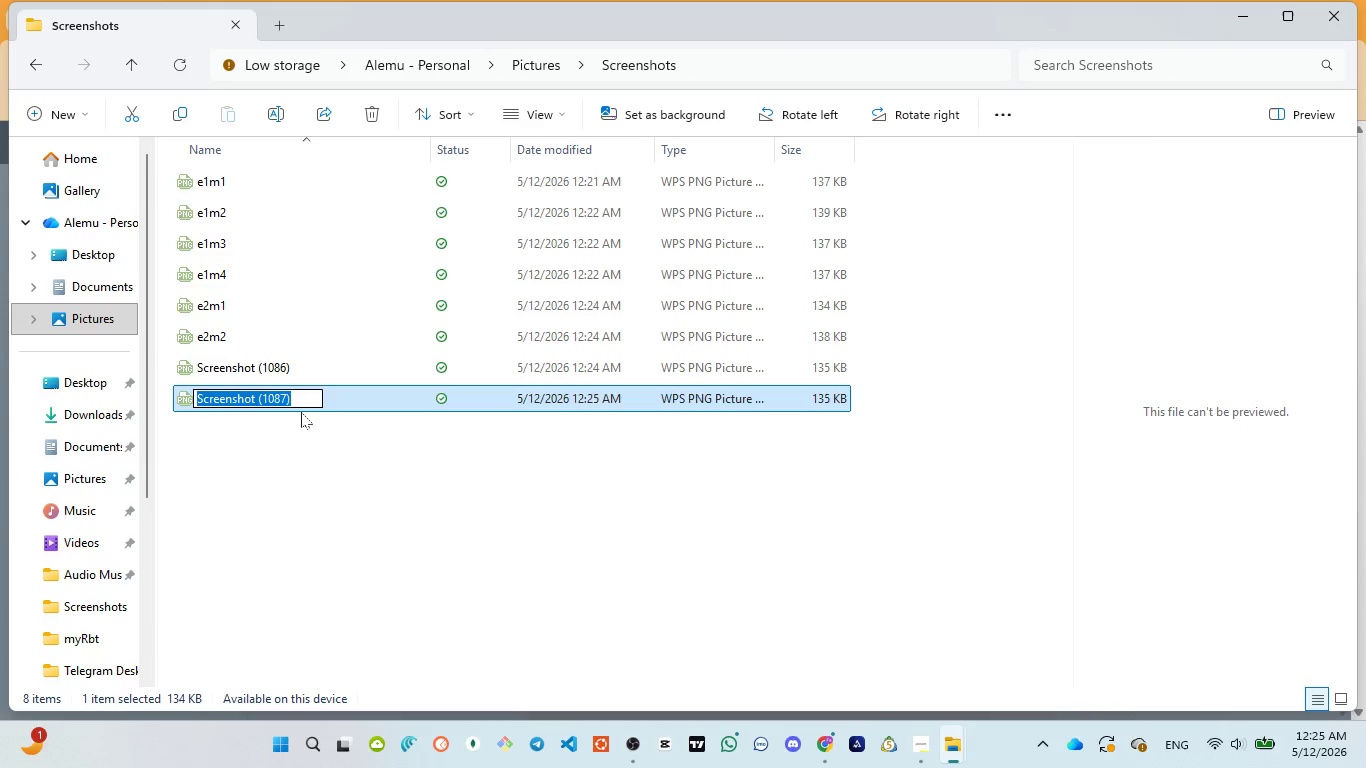 
type(e2m4)
 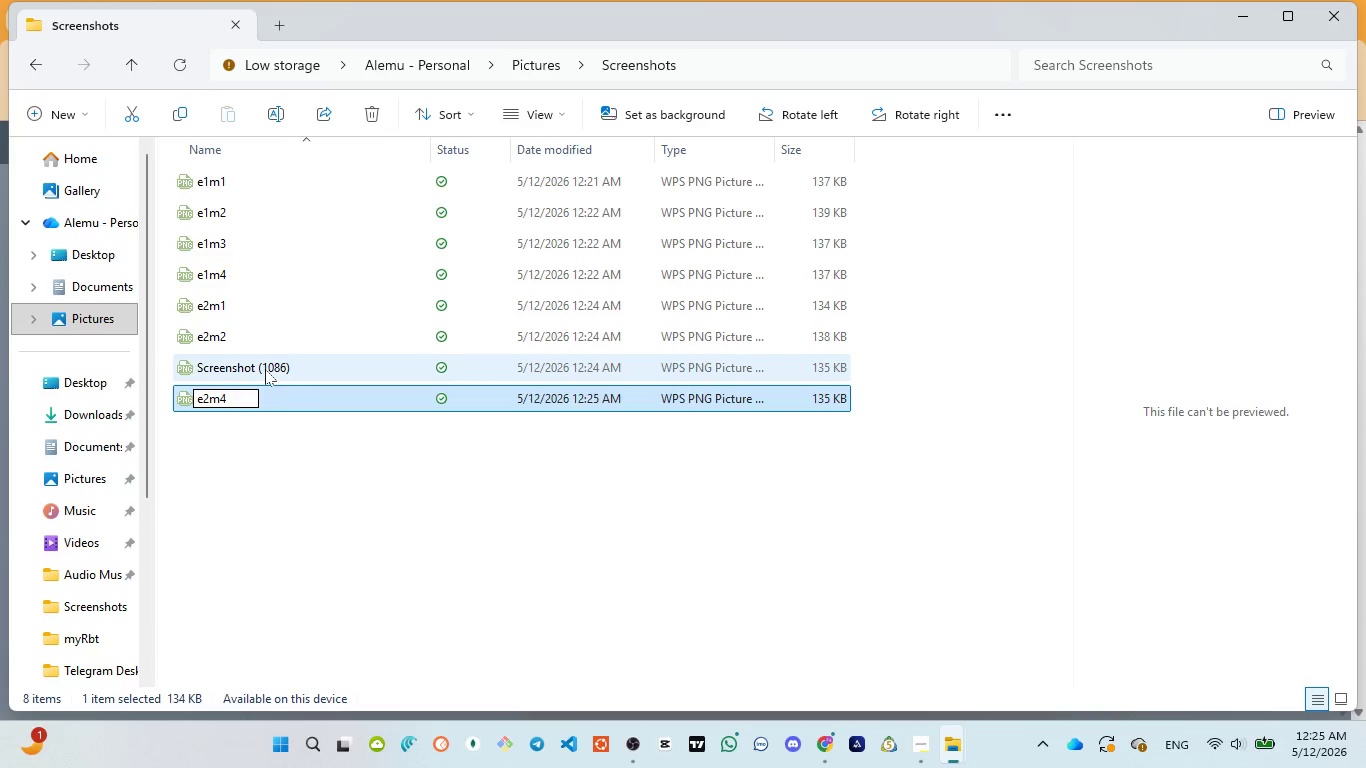 
left_click([265, 369])
 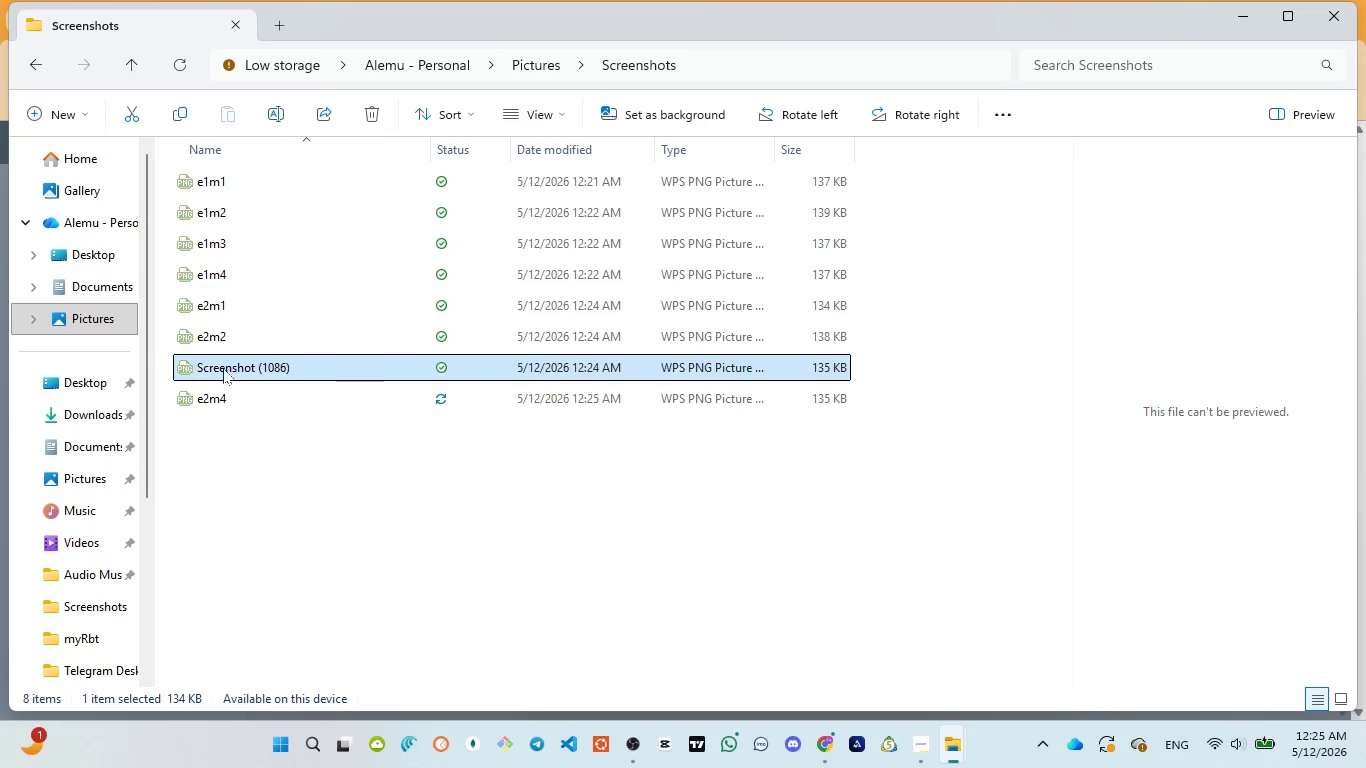 
left_click([222, 367])
 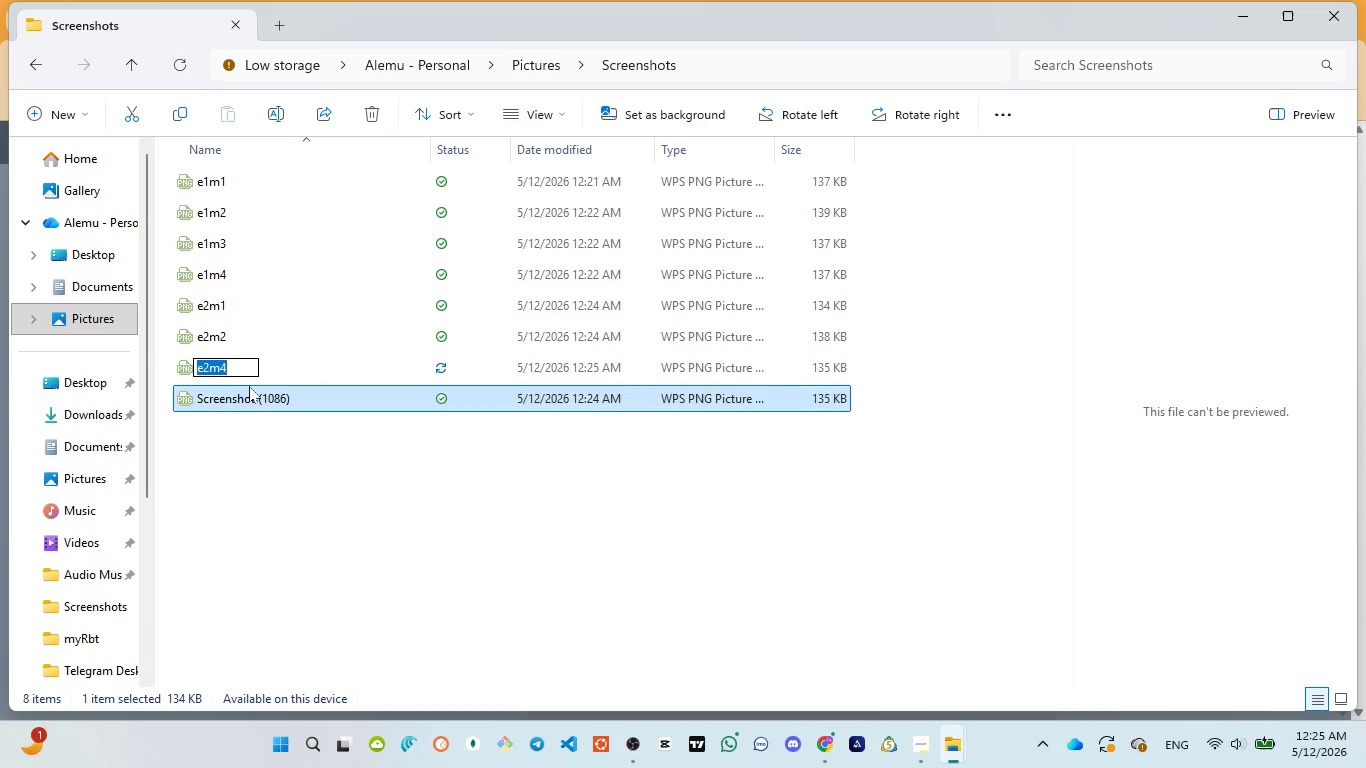 
left_click([251, 397])
 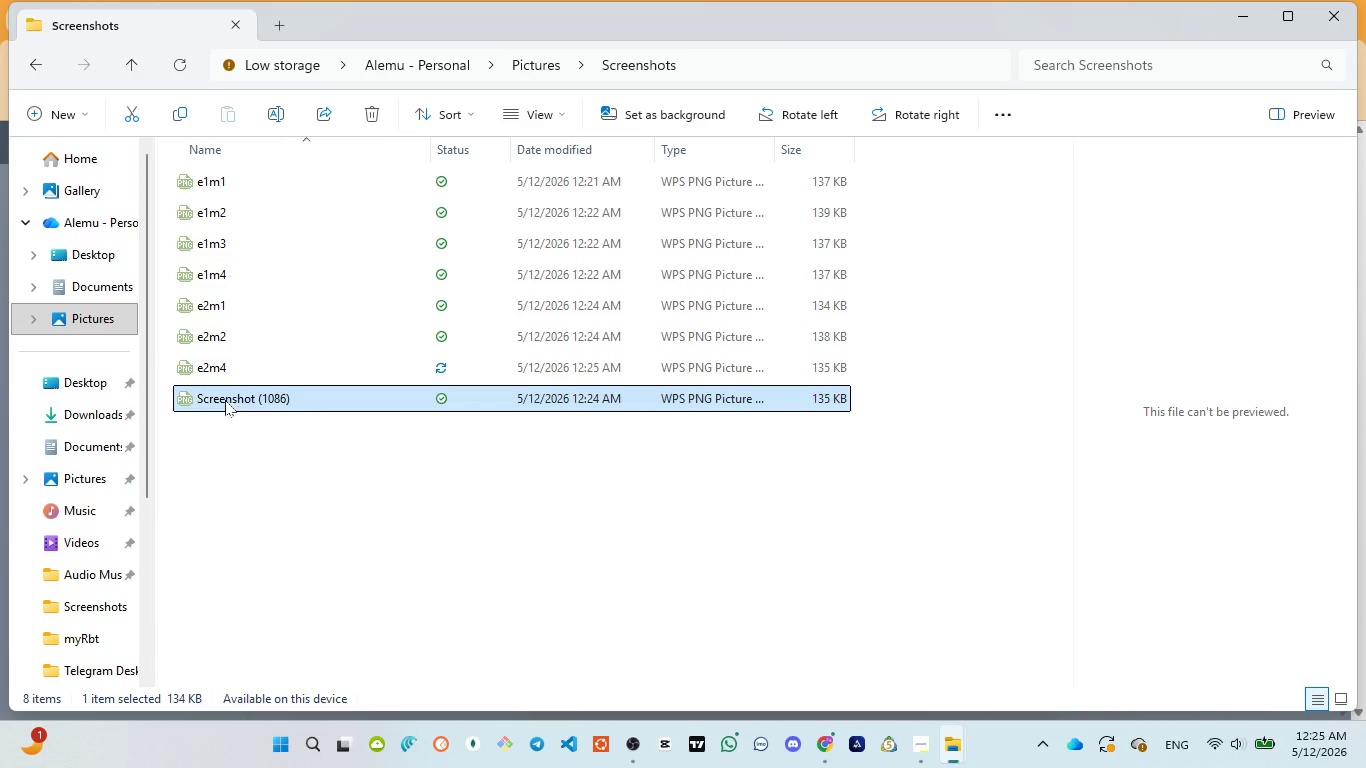 
left_click([225, 400])
 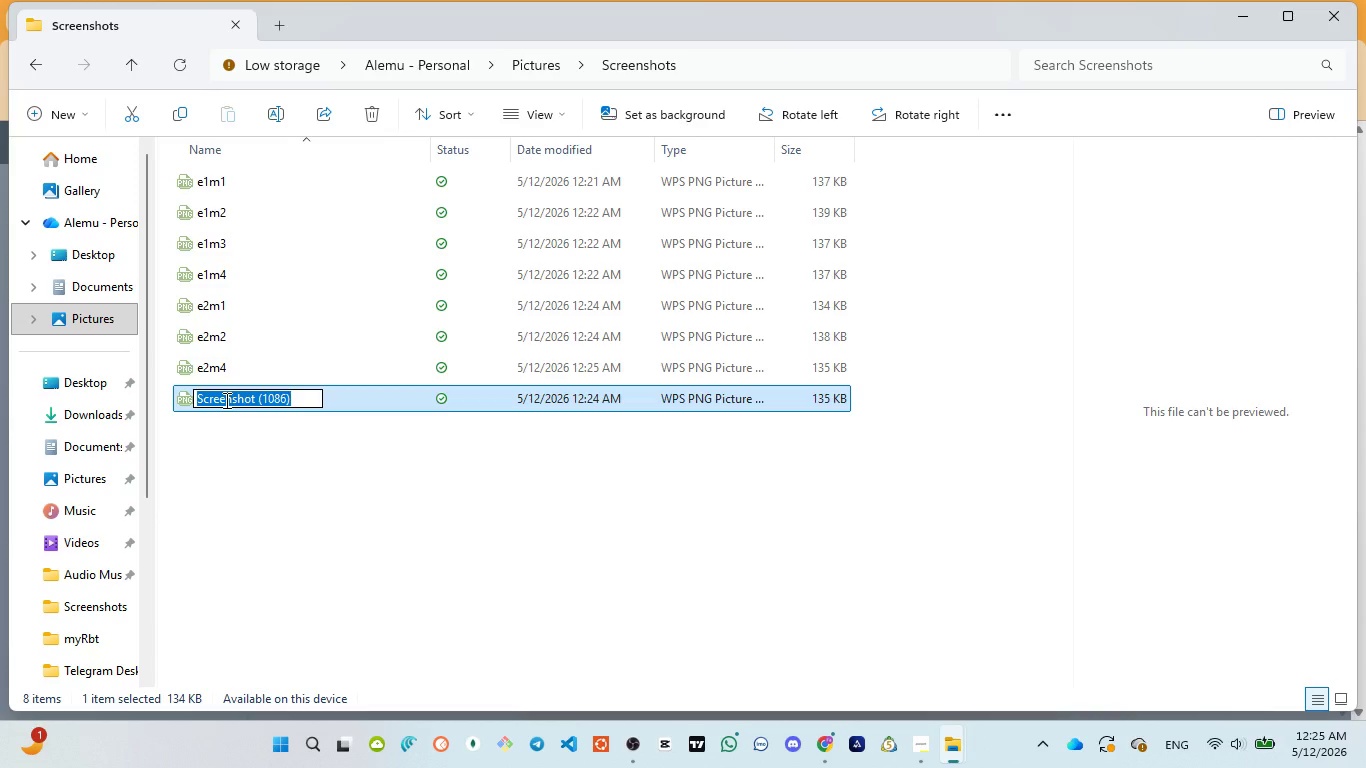 
type(e2m3)
 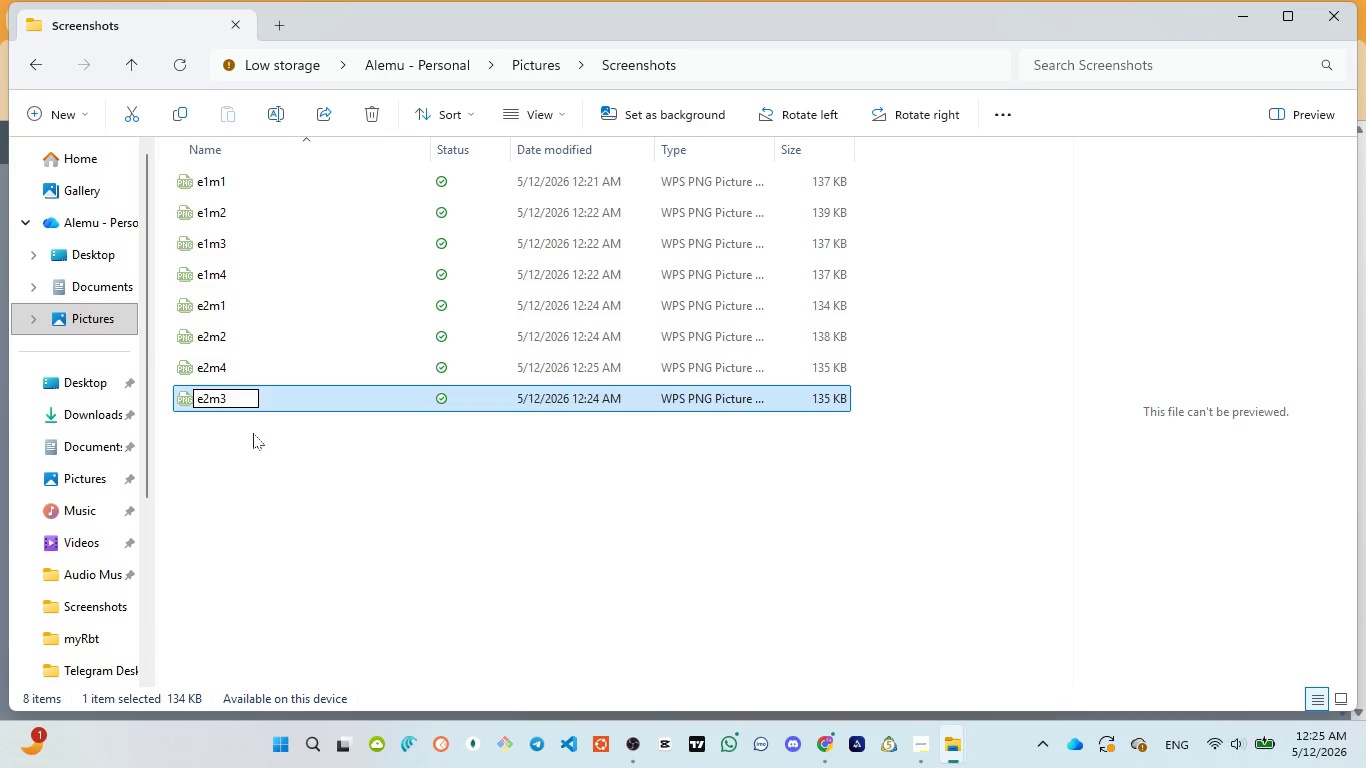 
left_click([264, 445])
 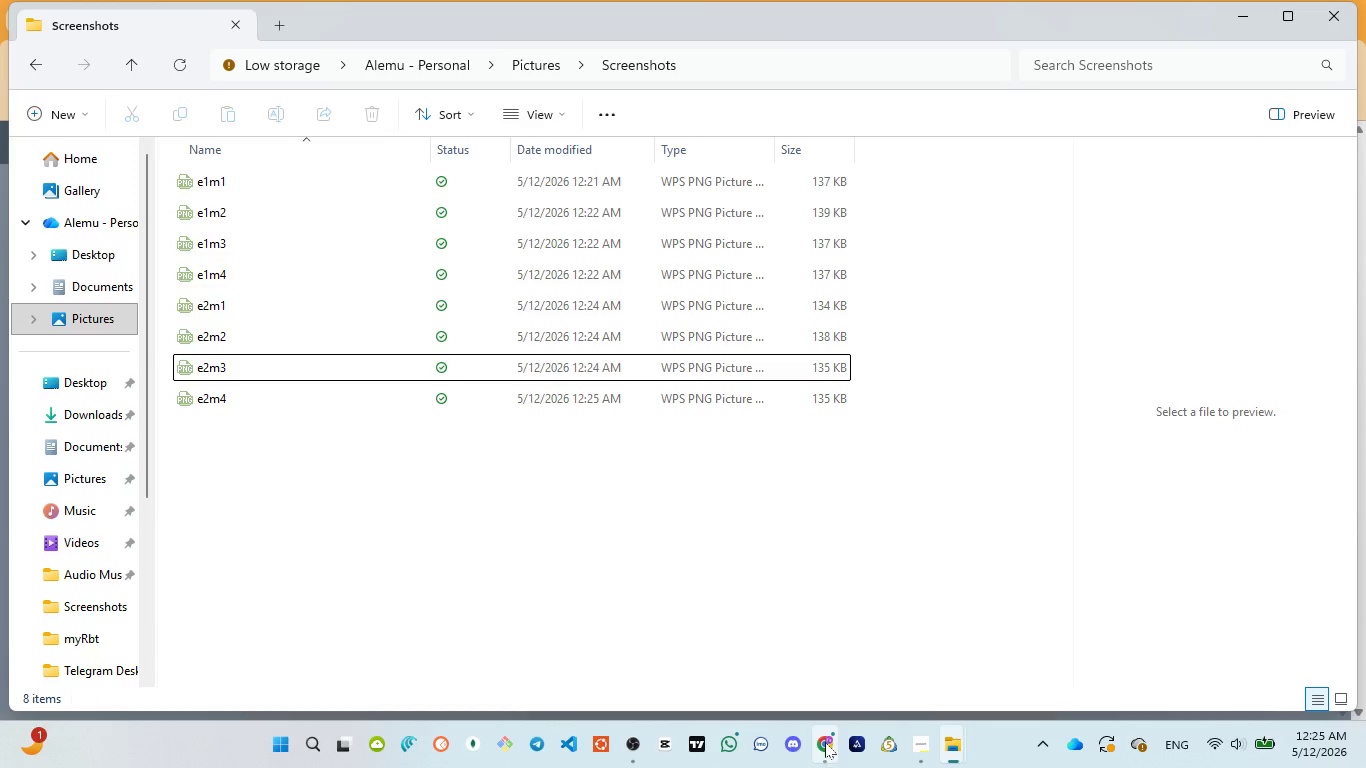 
left_click([802, 679])
 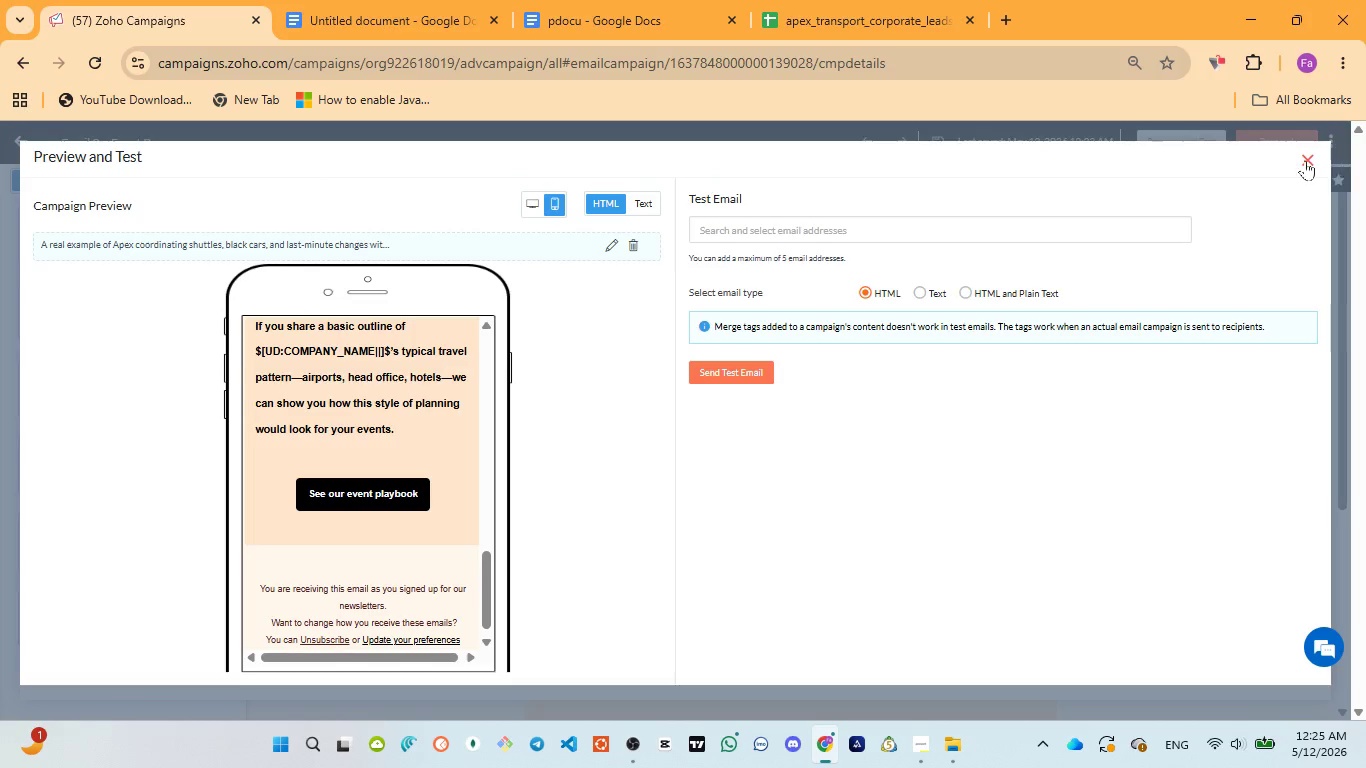 
left_click([1300, 160])
 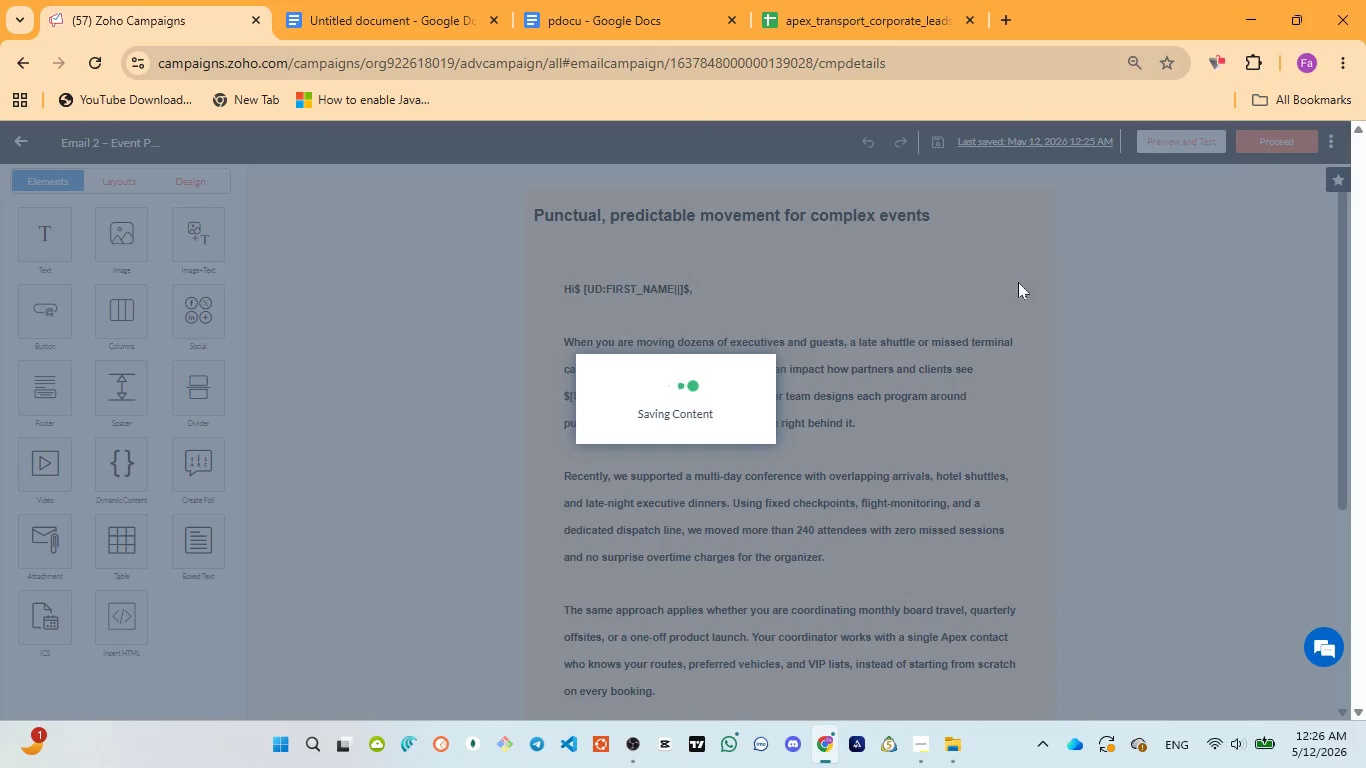 
wait(13.55)
 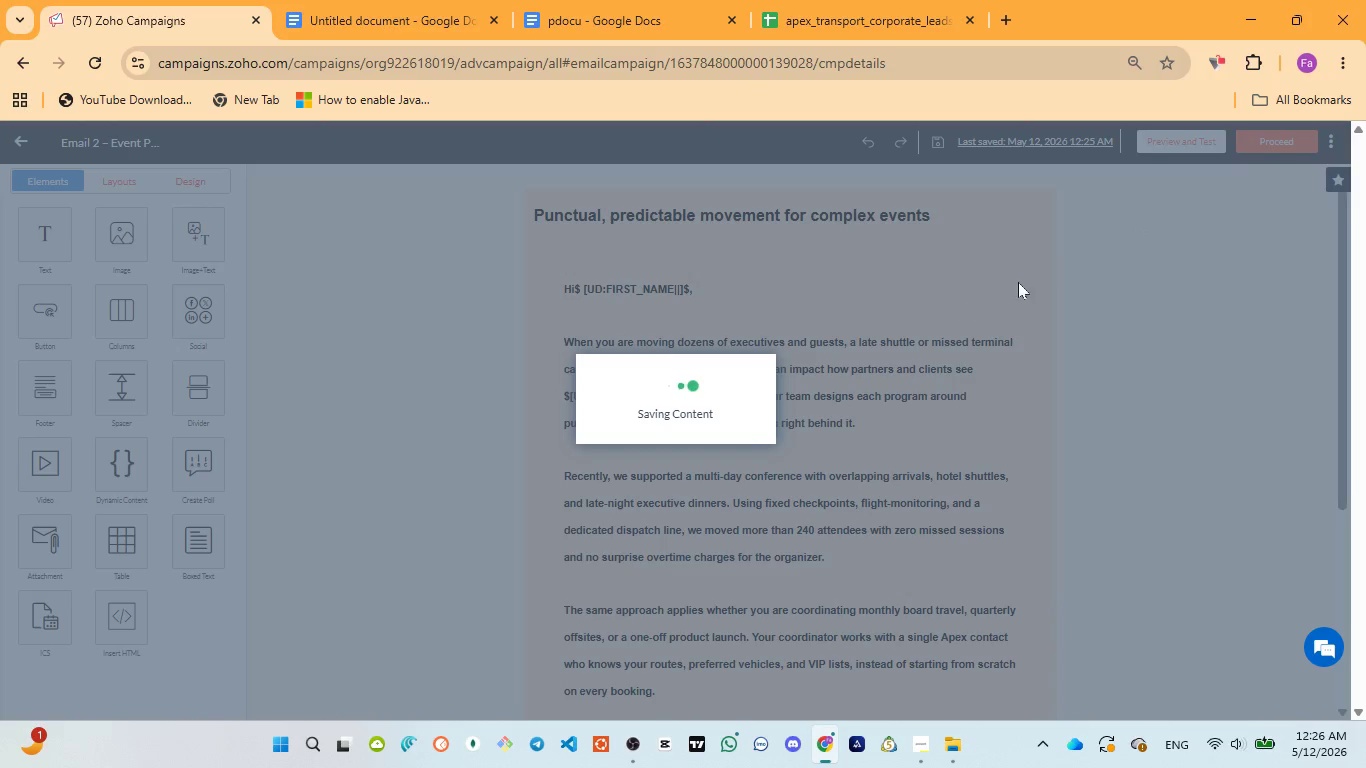 
left_click([296, 206])
 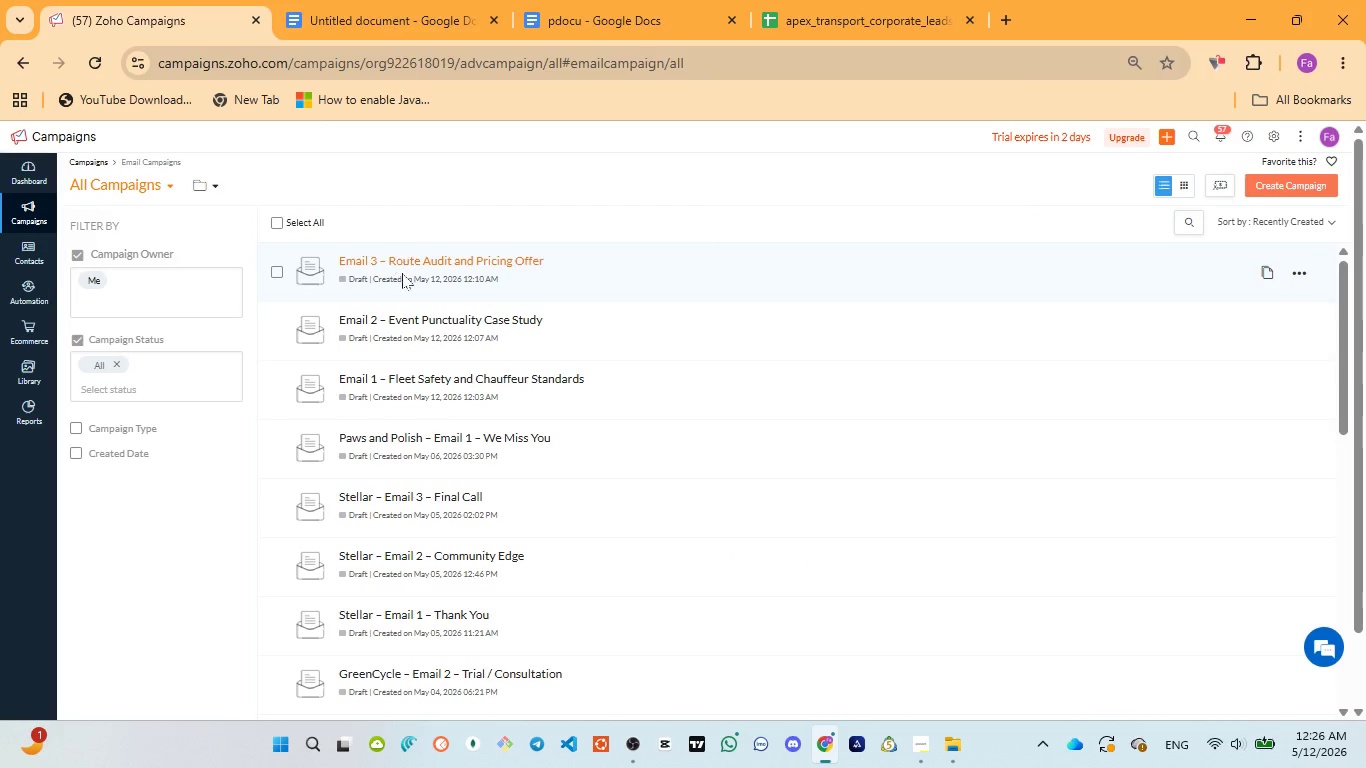 
left_click([412, 268])
 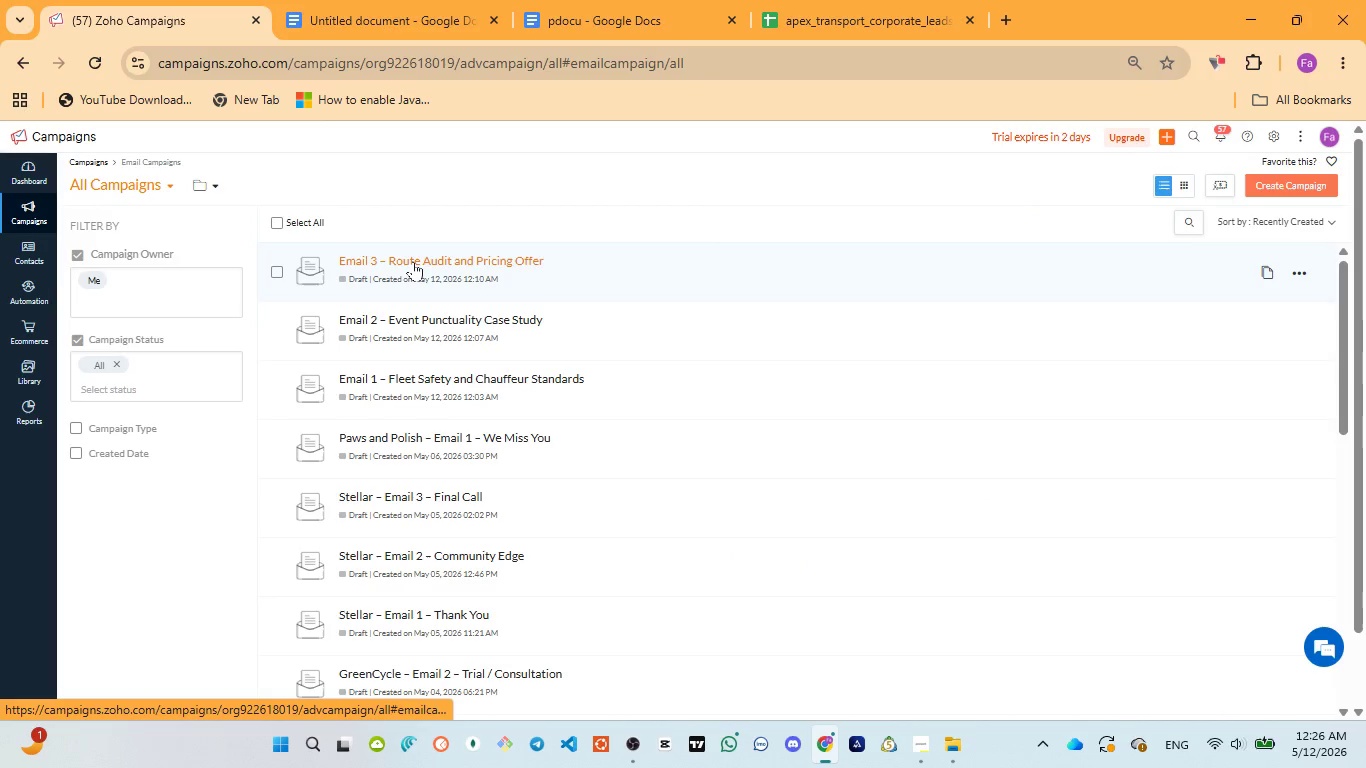 
left_click([413, 261])
 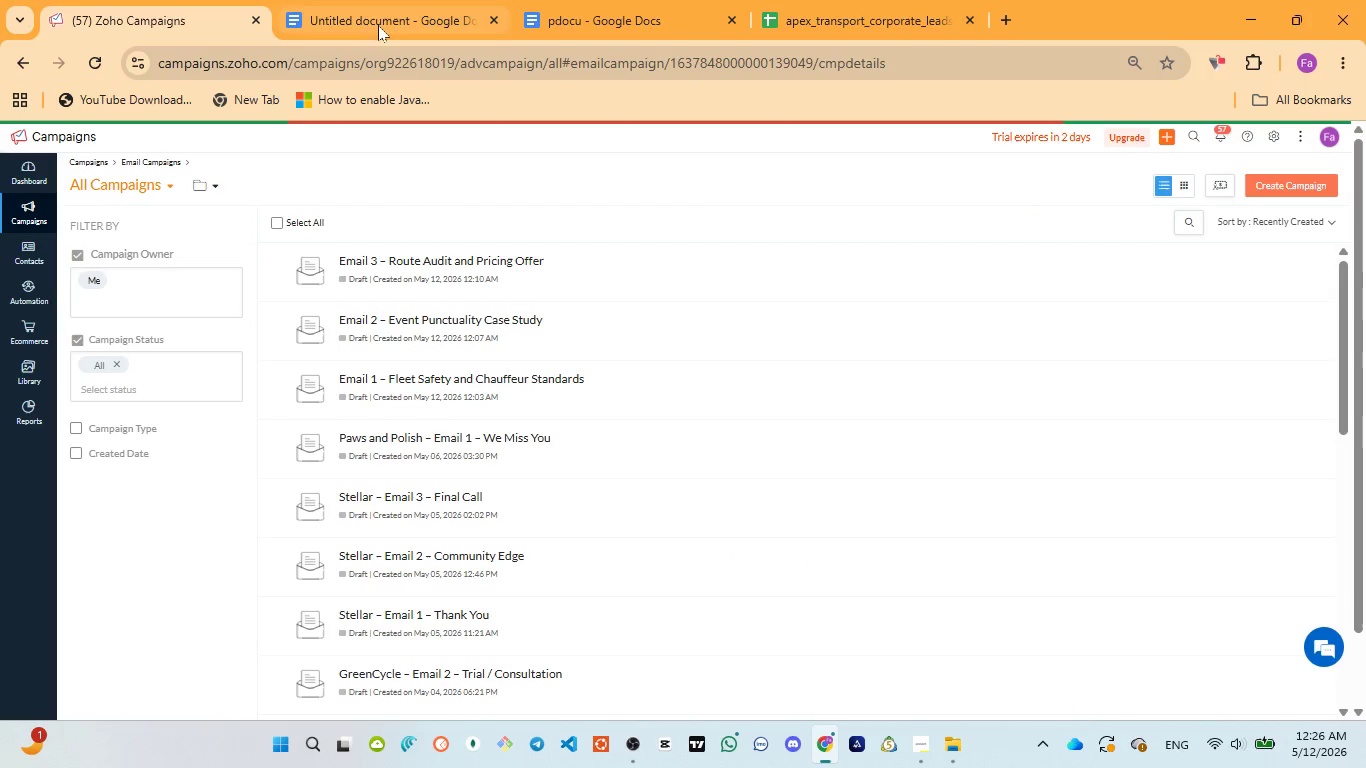 
left_click([380, 20])
 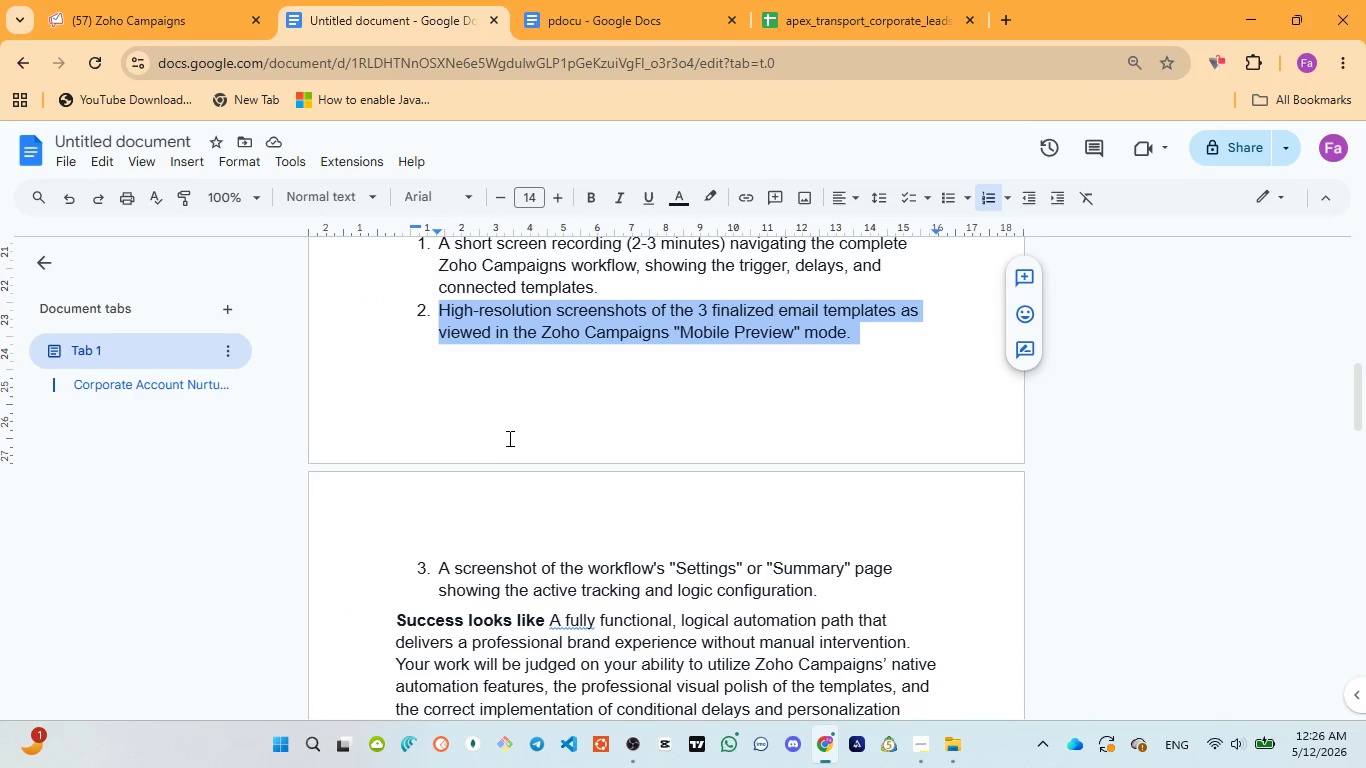 
scroll: coordinate [510, 442], scroll_direction: down, amount: 1.0
 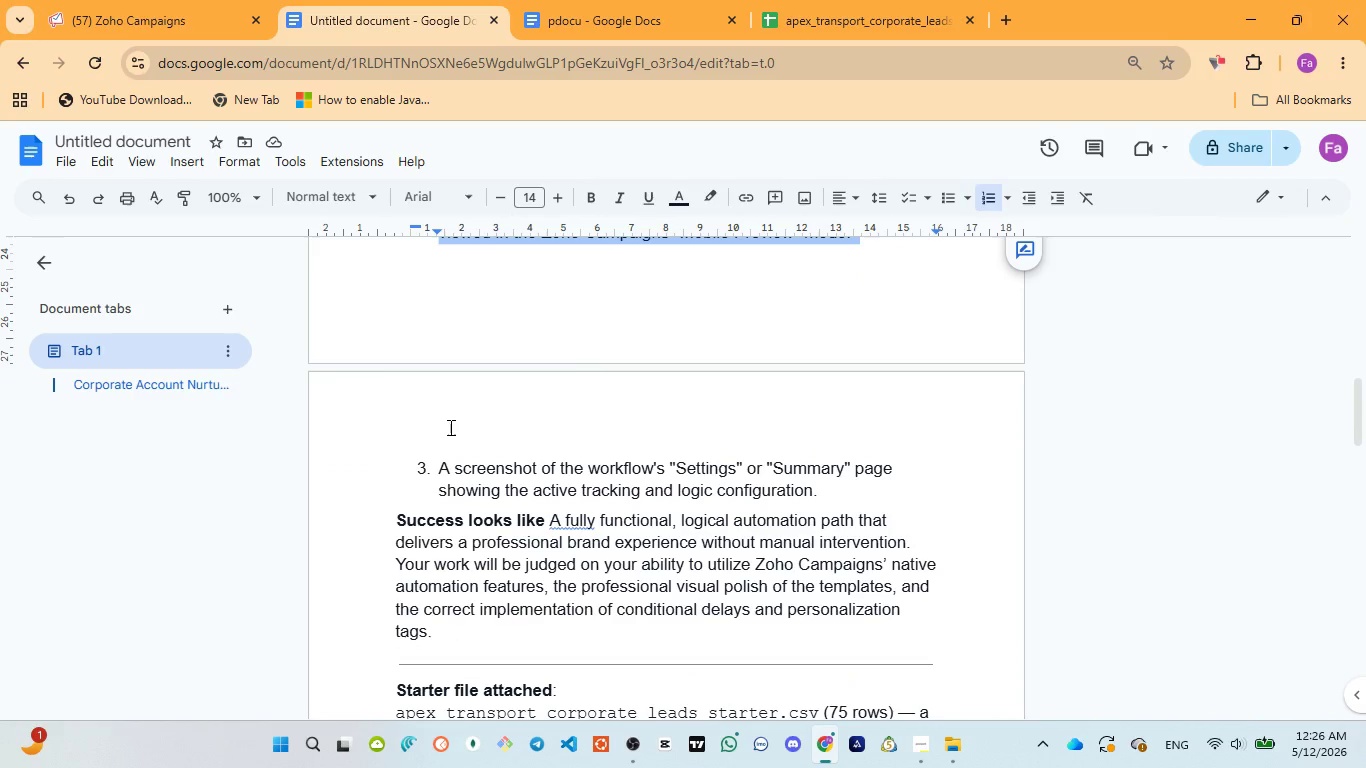 
left_click([103, 25])
 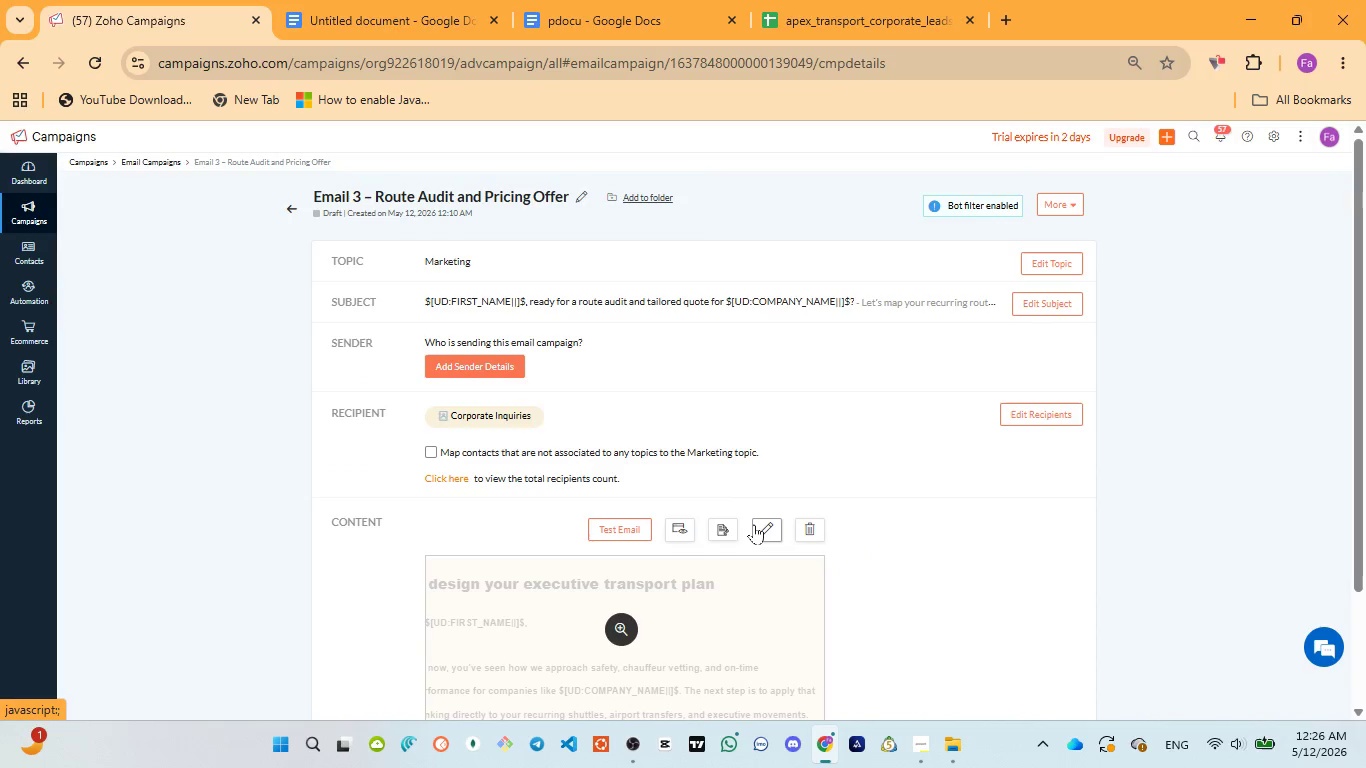 
left_click([756, 525])
 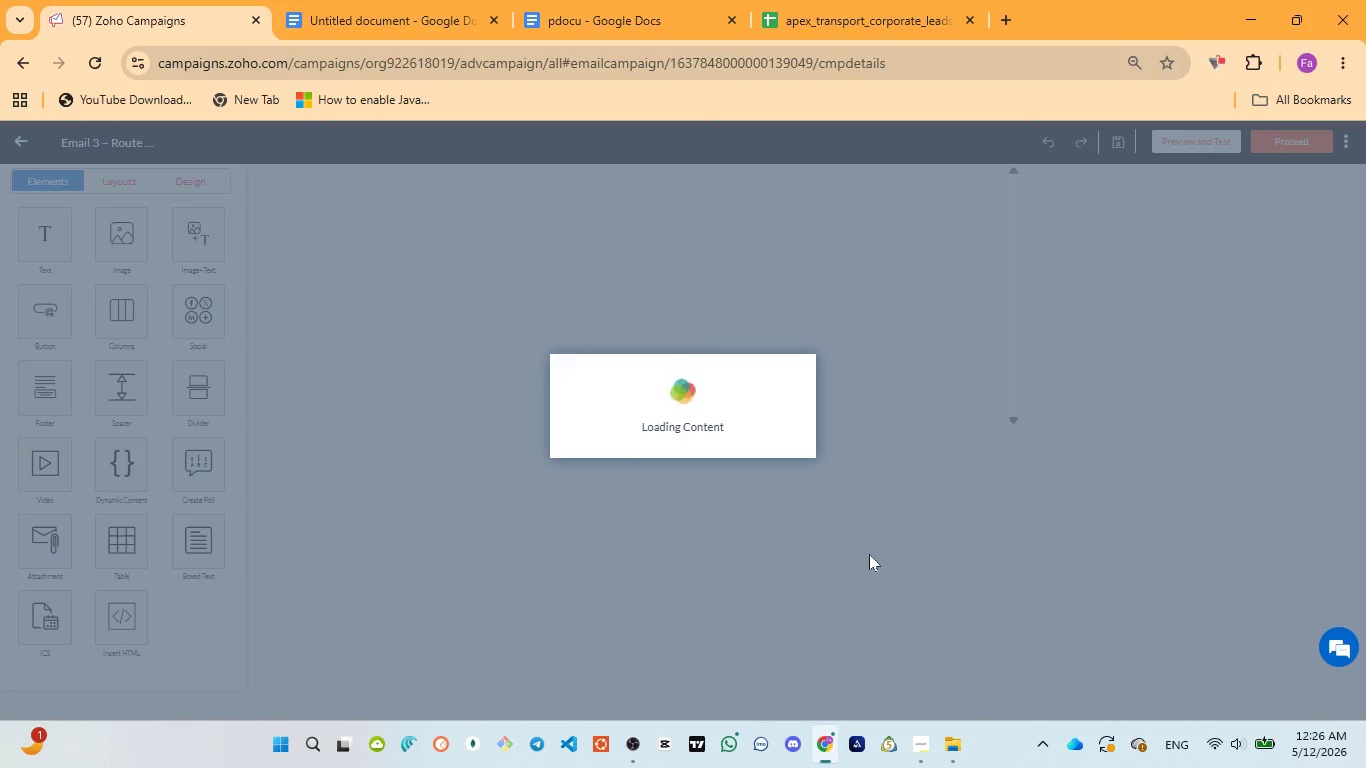 
wait(25.31)
 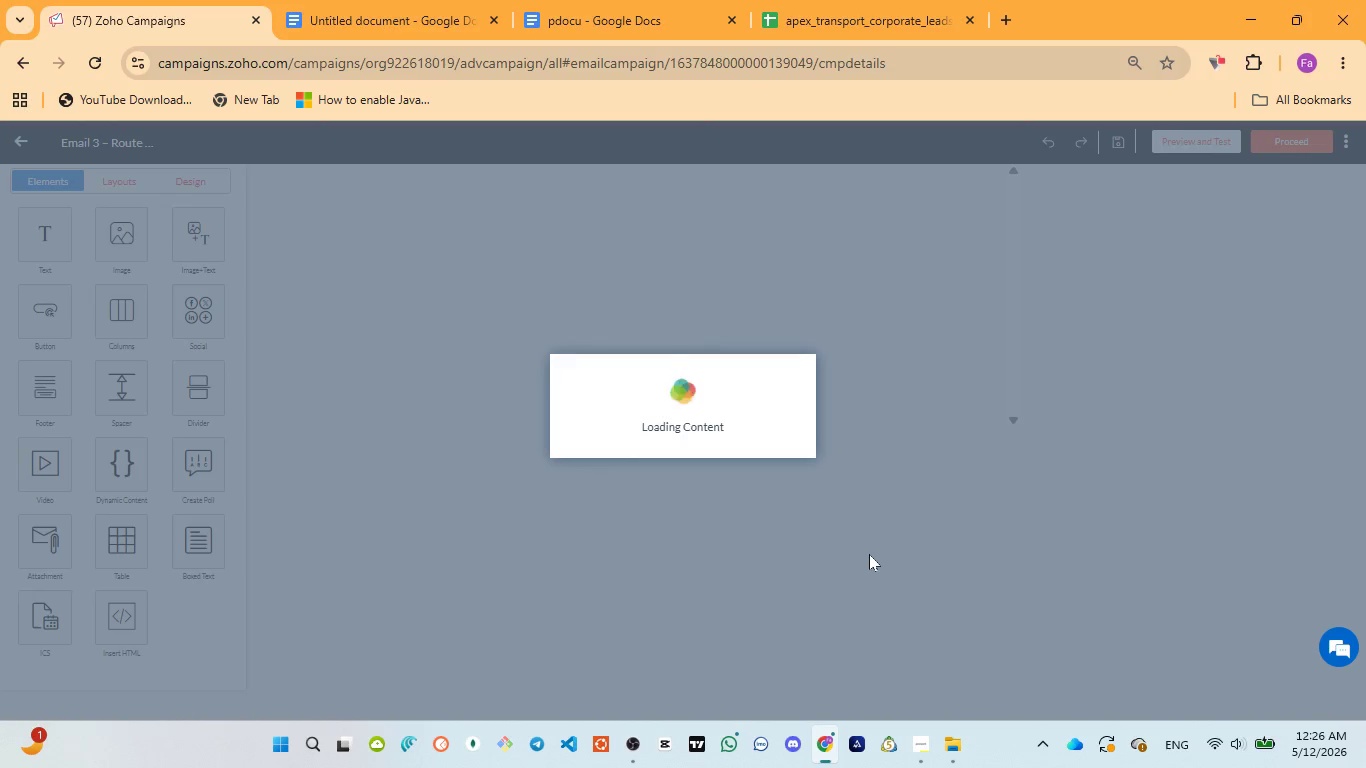 
left_click([1193, 140])
 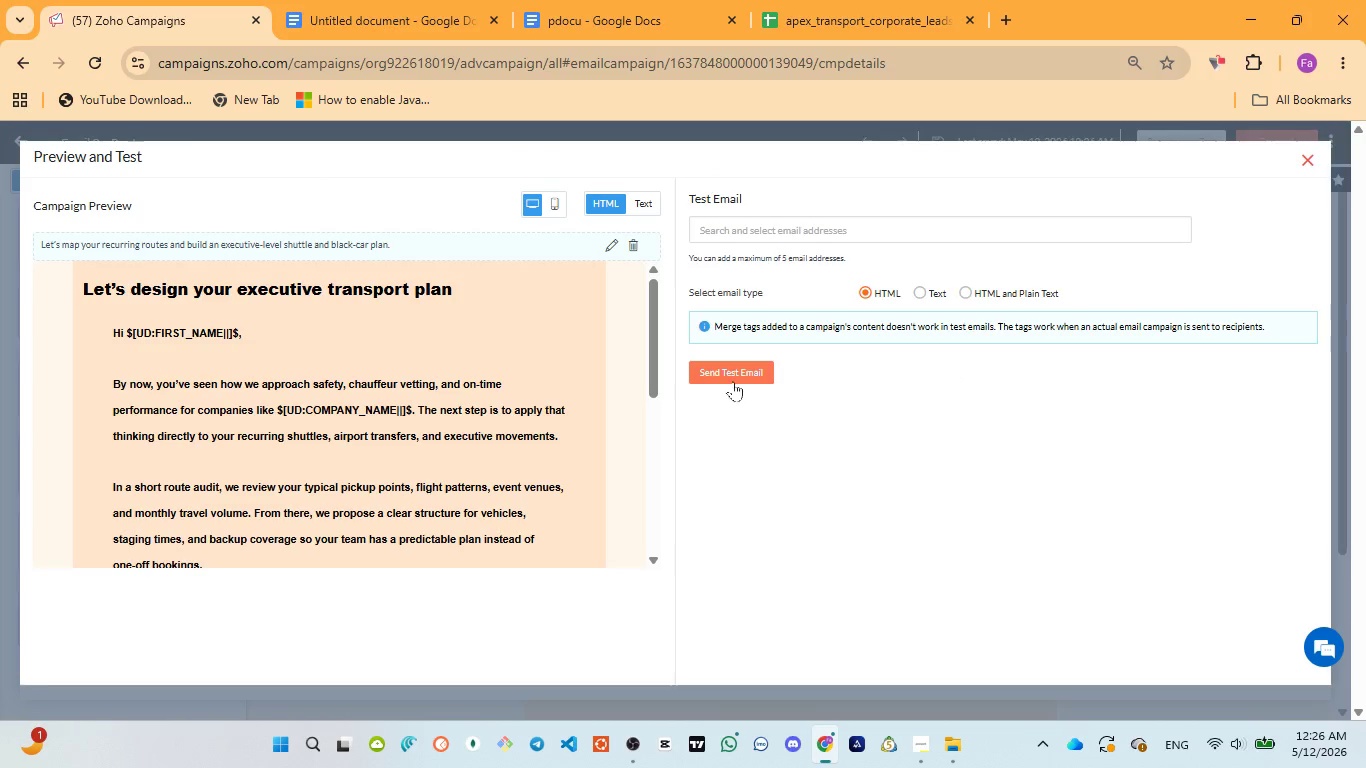 
left_click([548, 203])
 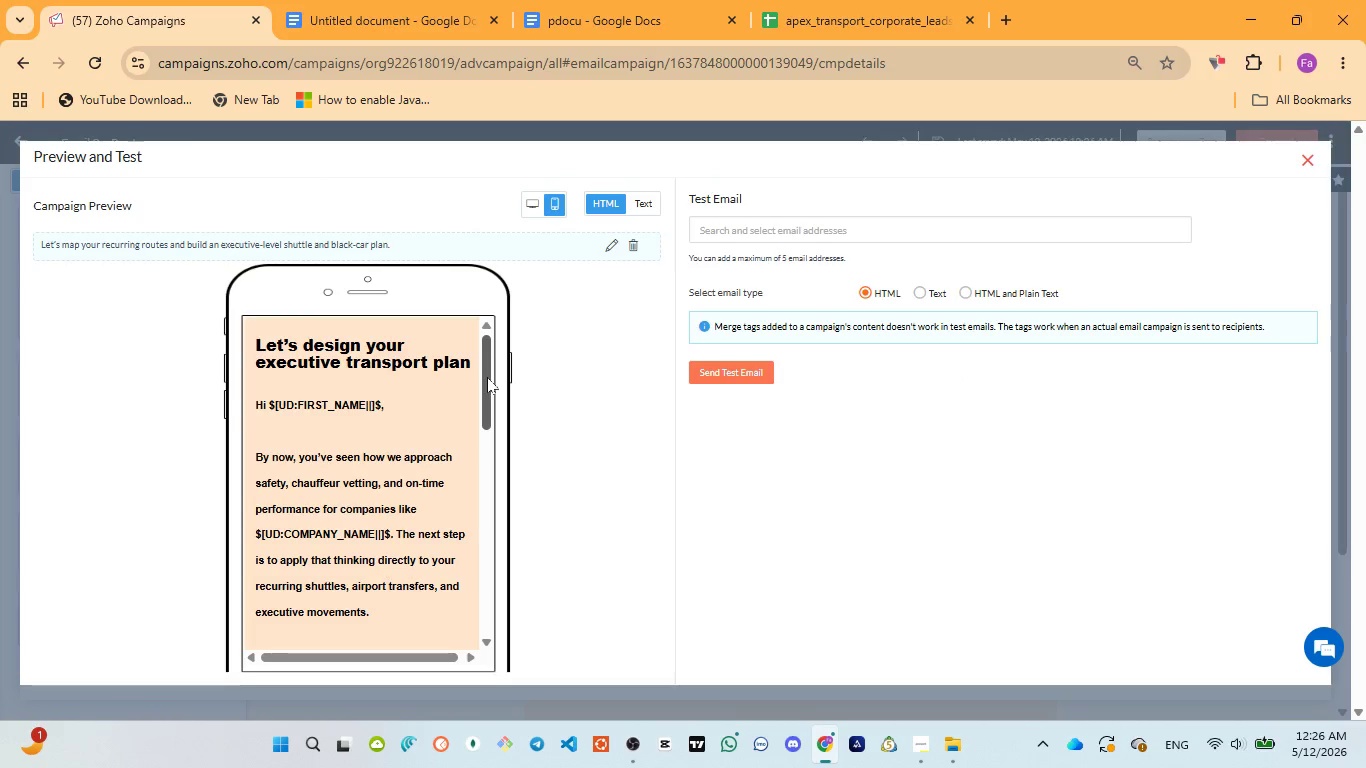 
left_click_drag(start_coordinate=[487, 377], to_coordinate=[501, 381])
 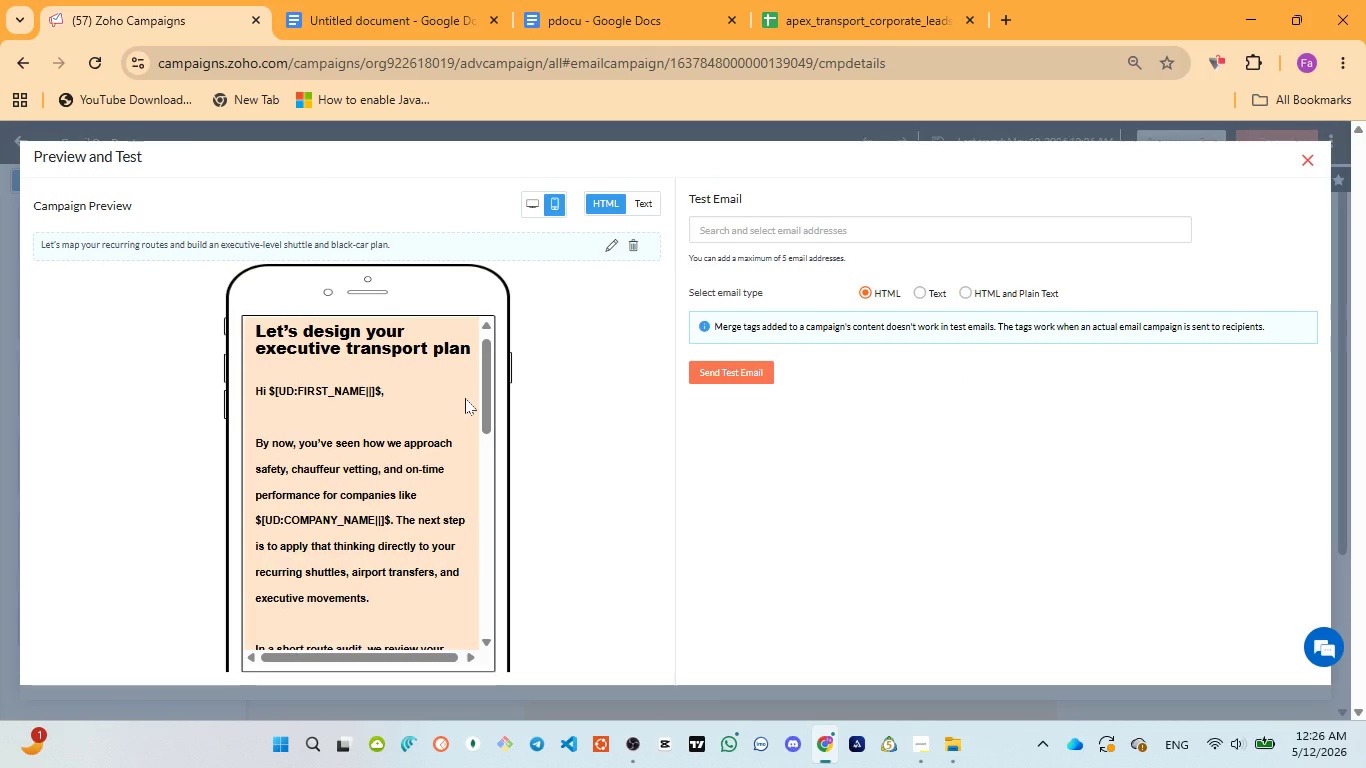 
key(Meta+PrintScreen)
 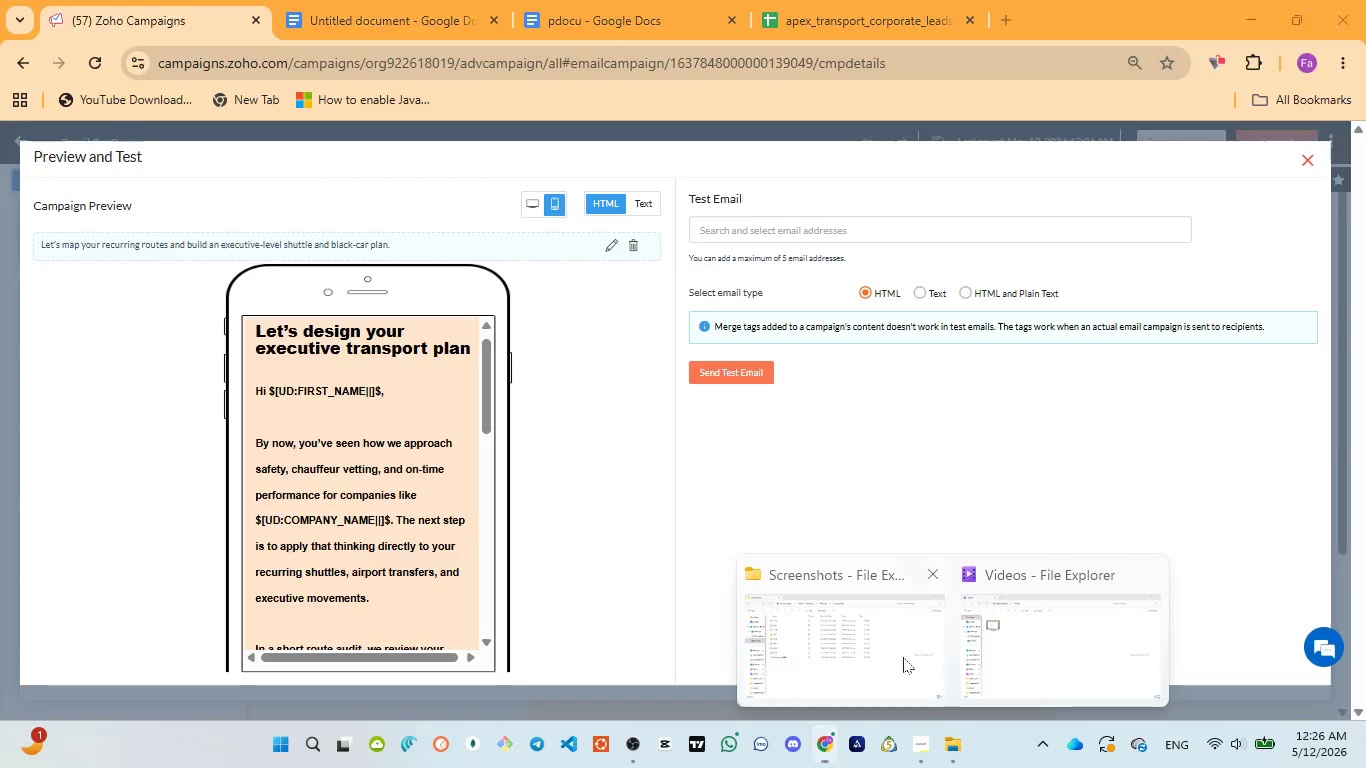 
left_click([213, 423])
 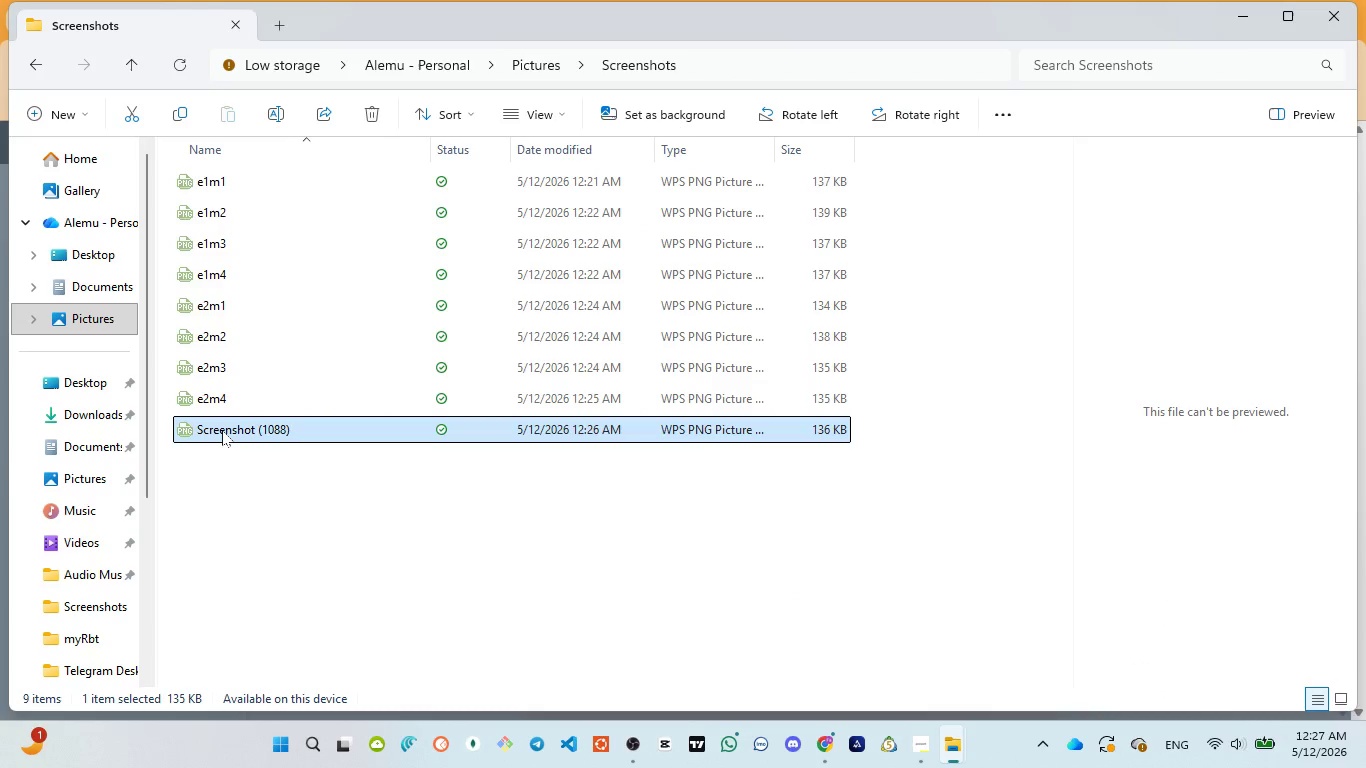 
left_click([222, 430])
 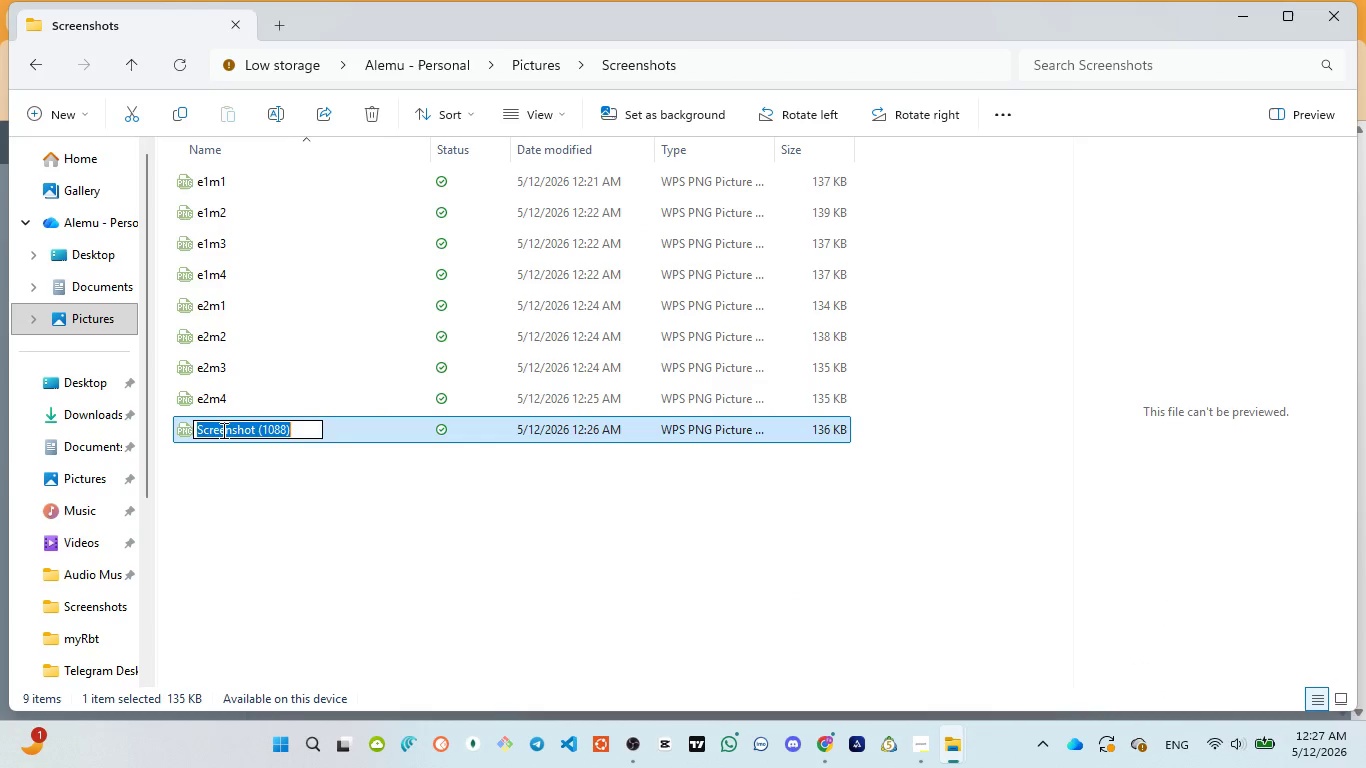 
type(e3m)
 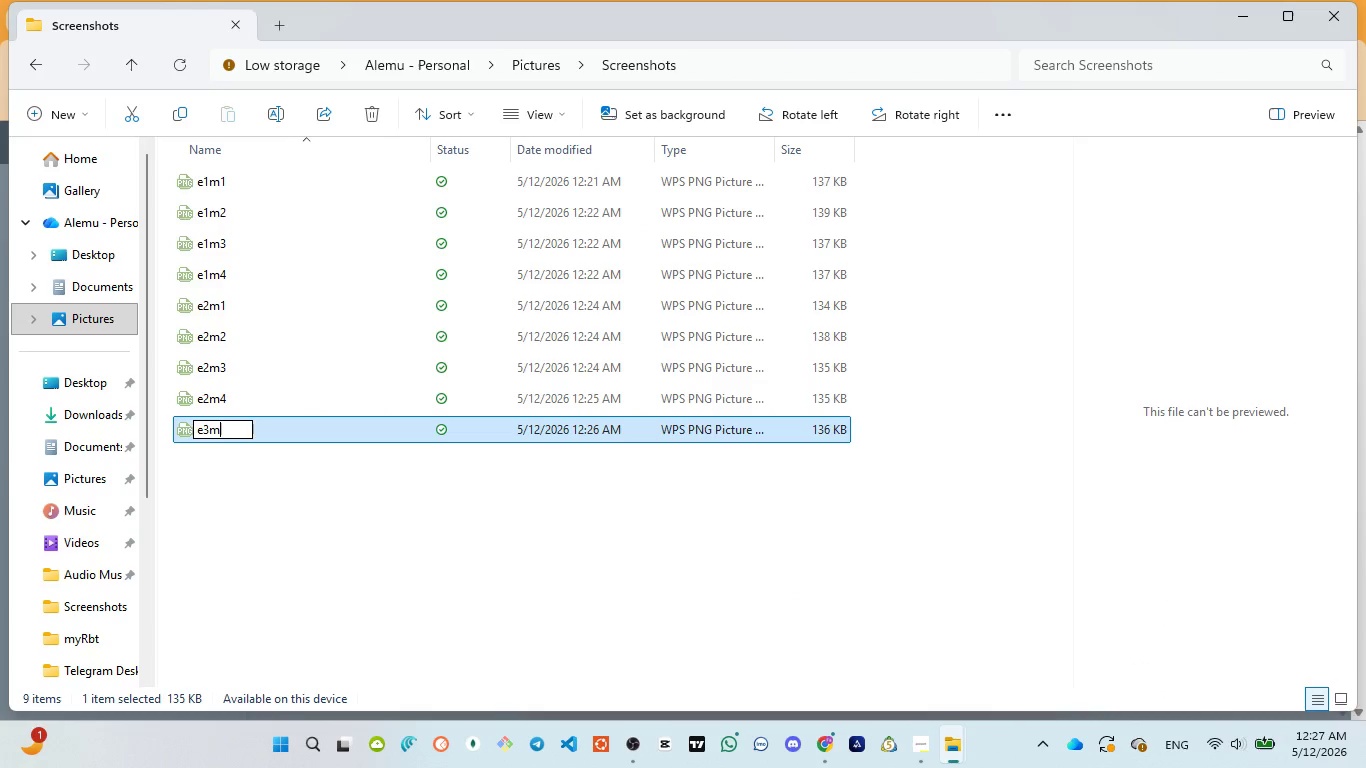 
key(1)
 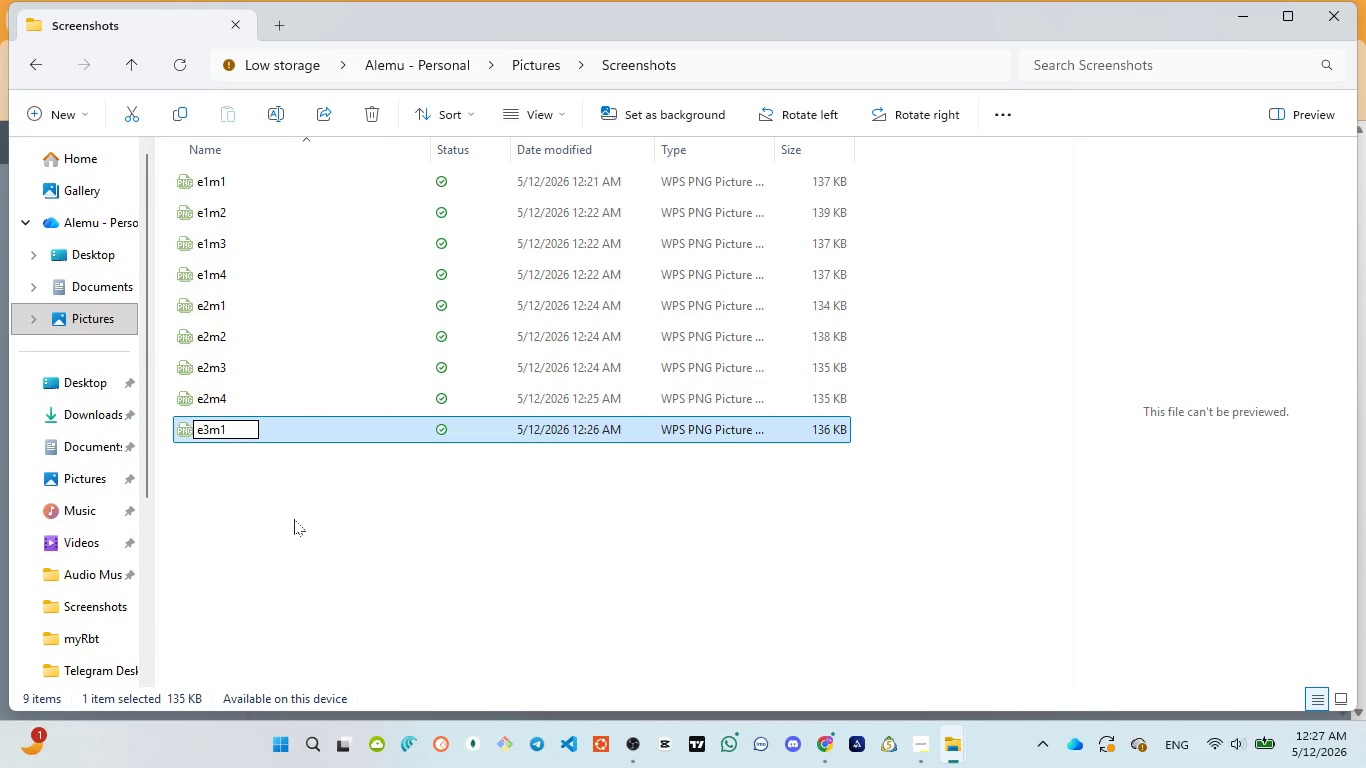 
left_click([294, 519])
 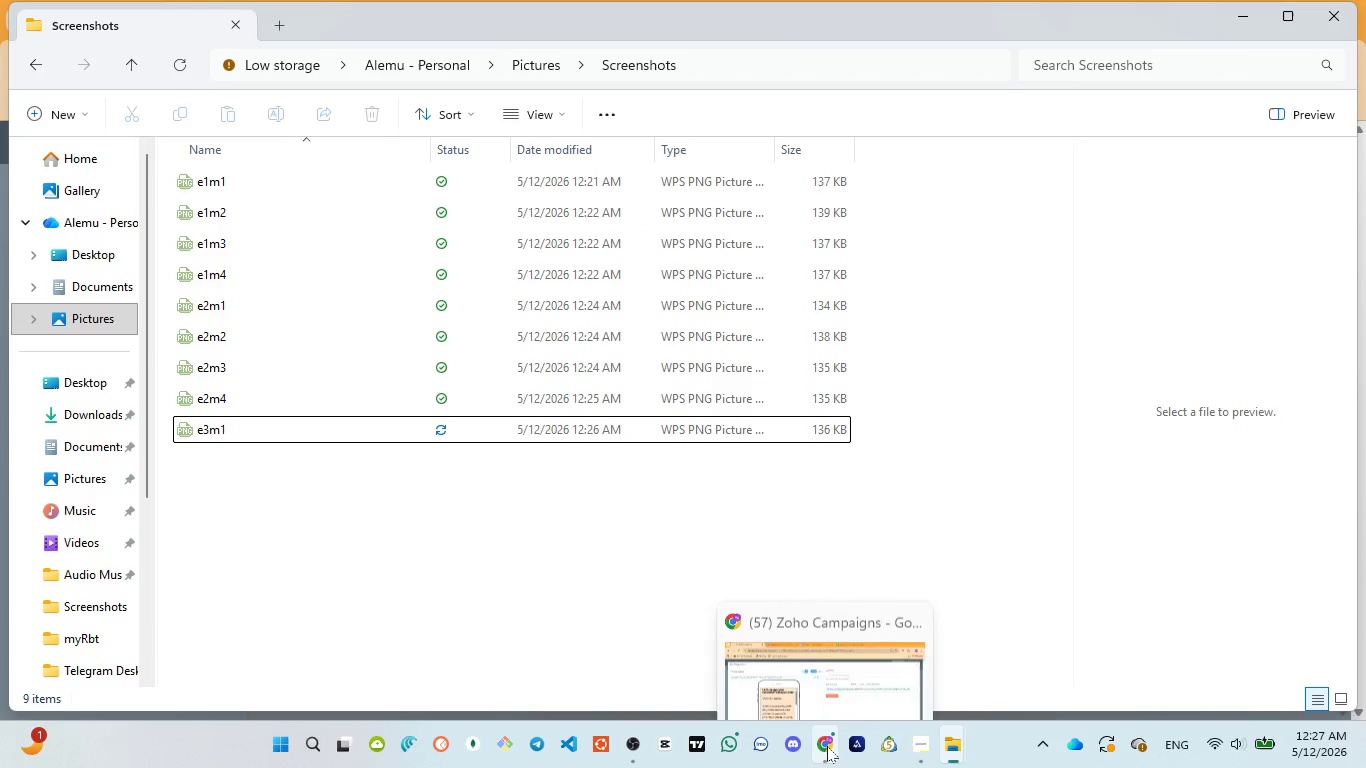 
left_click([802, 648])
 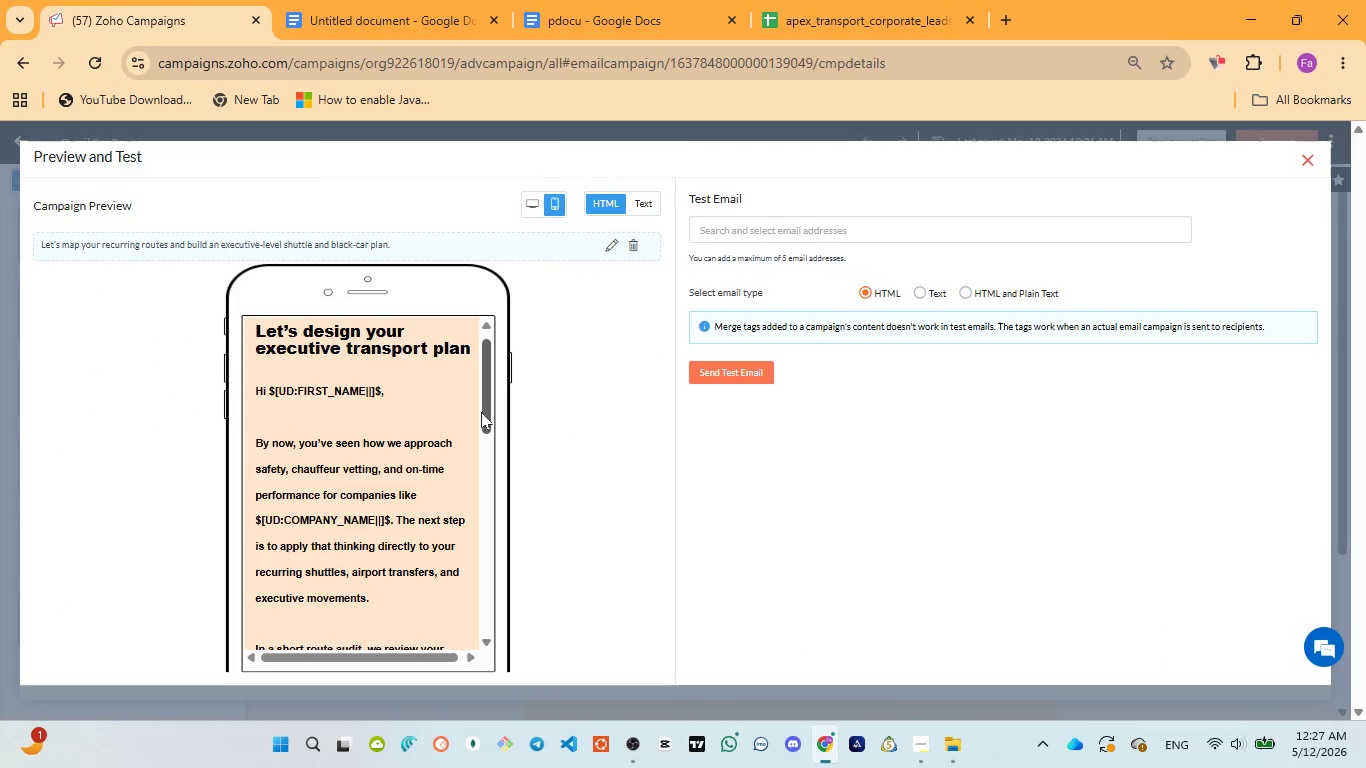 
left_click_drag(start_coordinate=[484, 407], to_coordinate=[484, 492])
 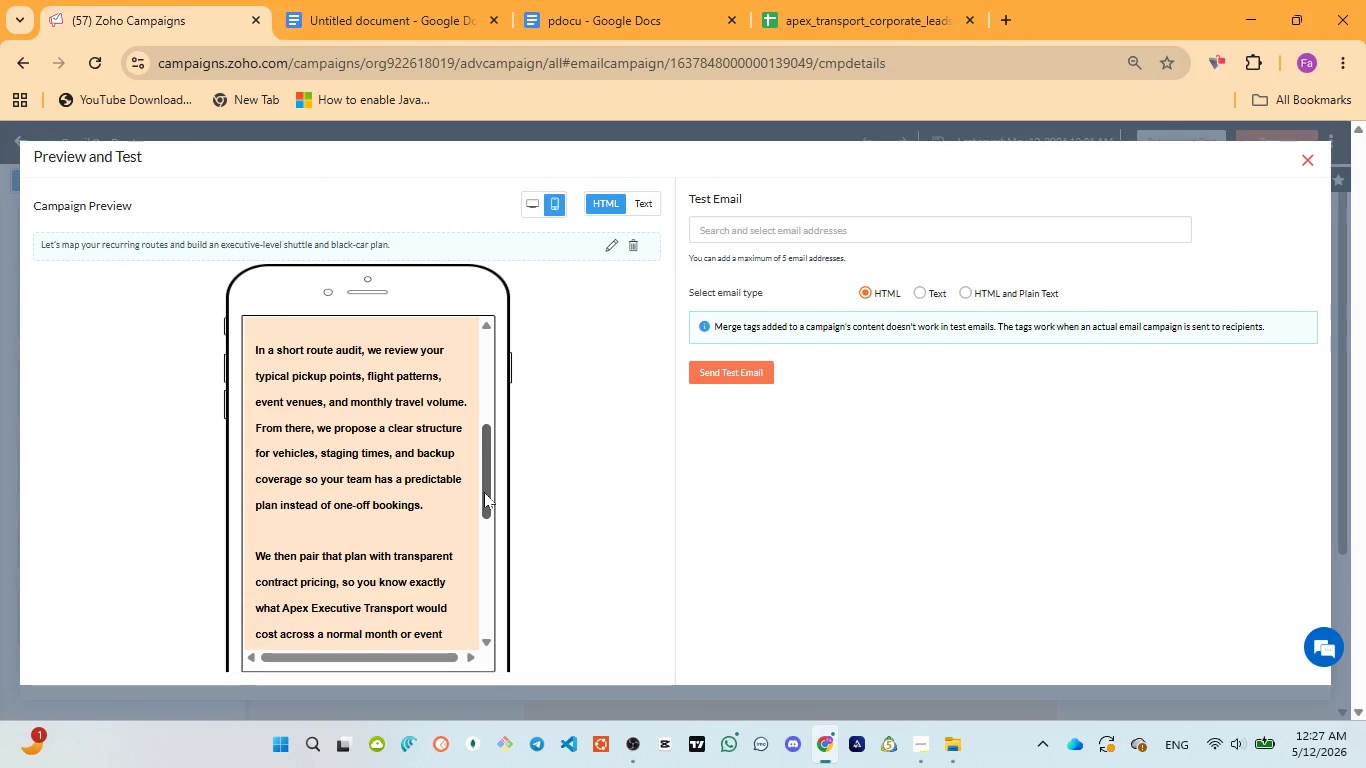 
key(Meta+MetaLeft)
 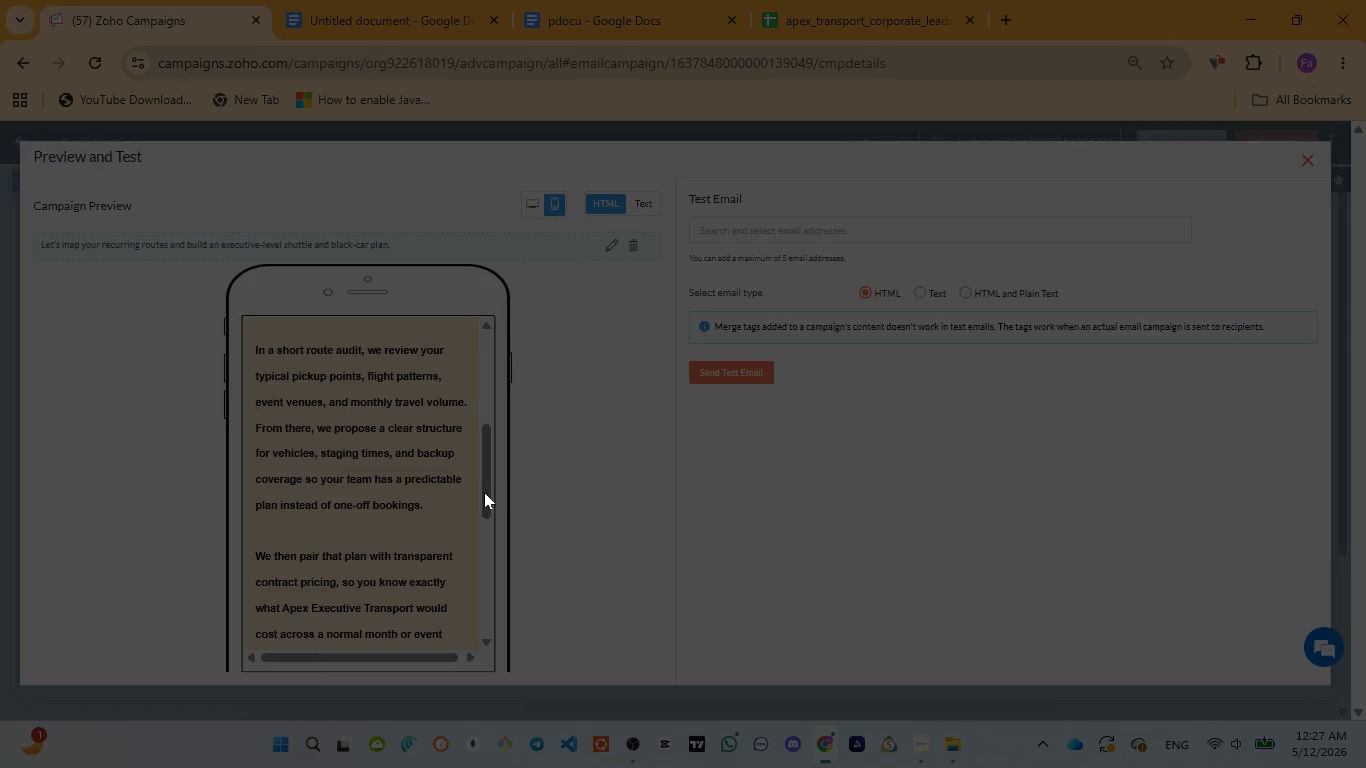 
key(Meta+PrintScreen)
 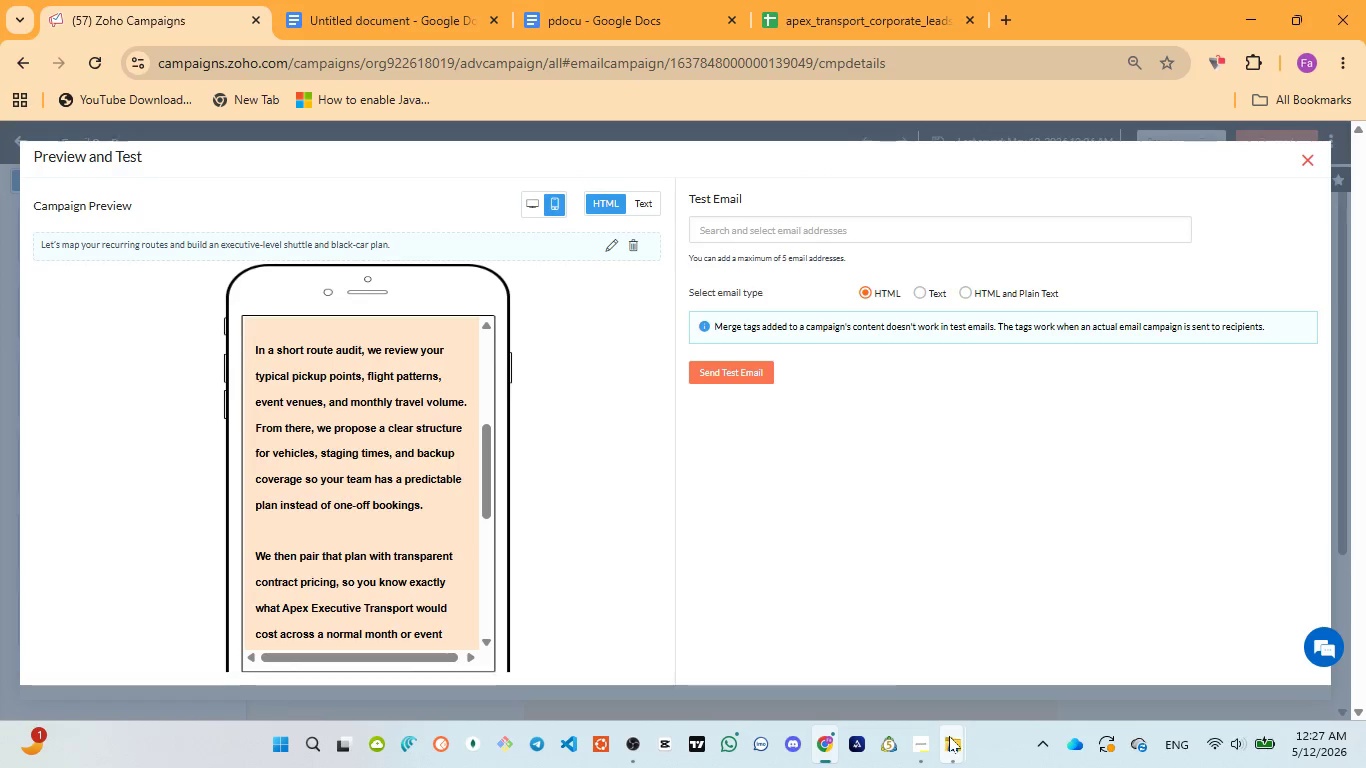 
left_click([905, 653])
 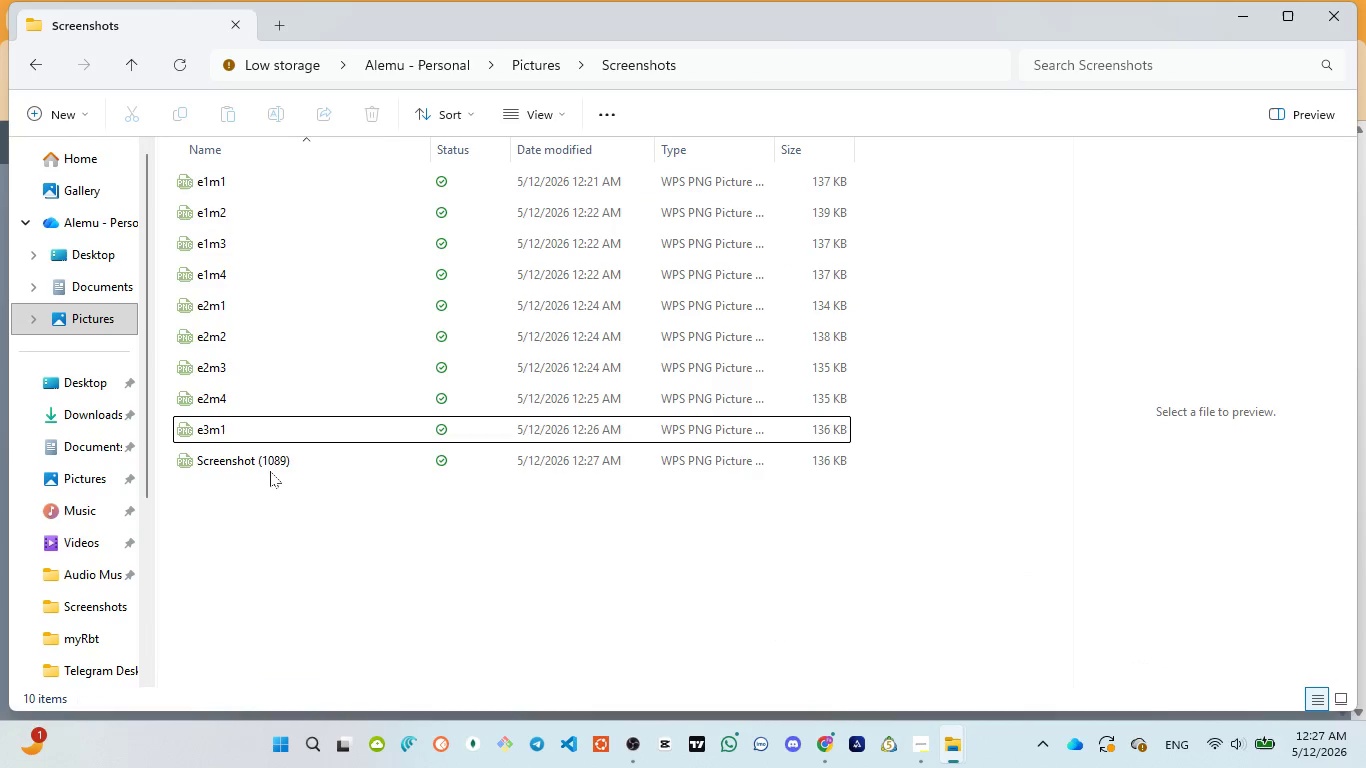 
double_click([258, 459])
 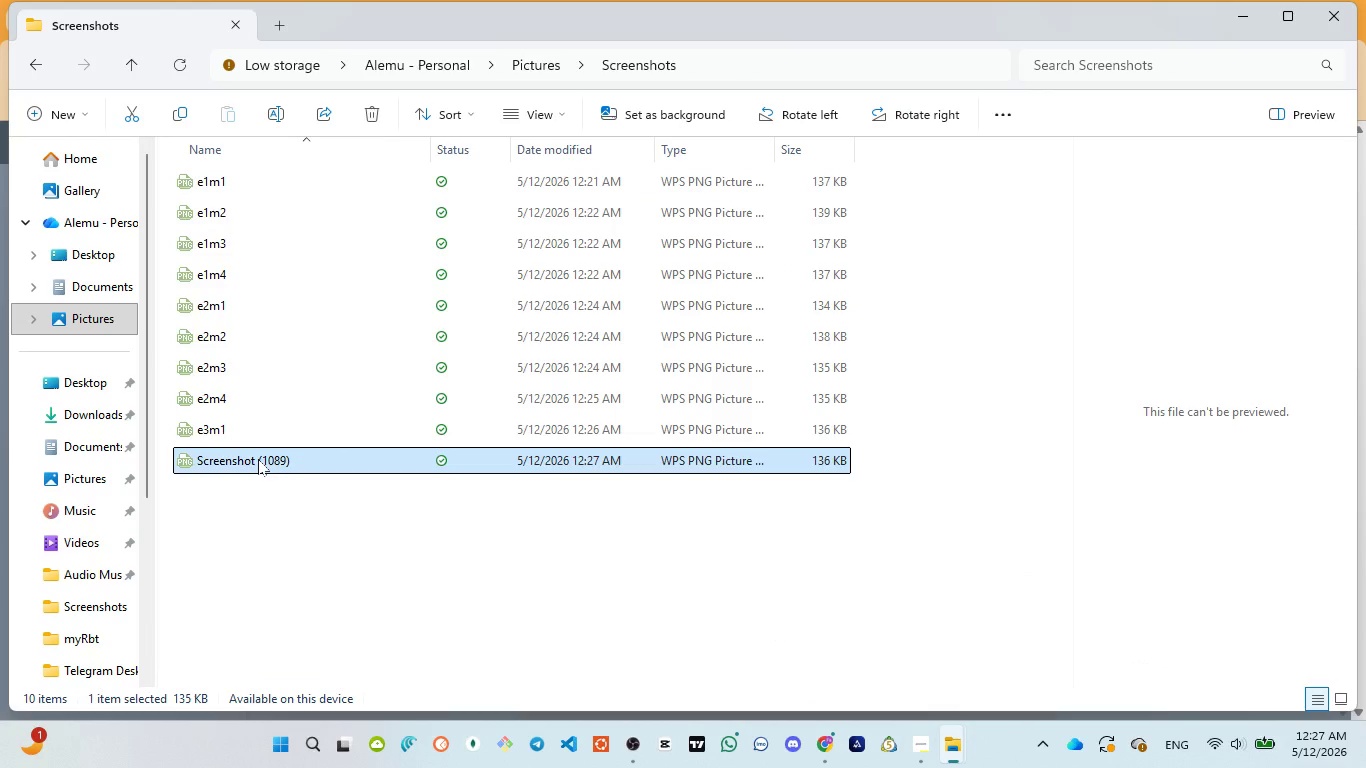 
left_click([244, 456])
 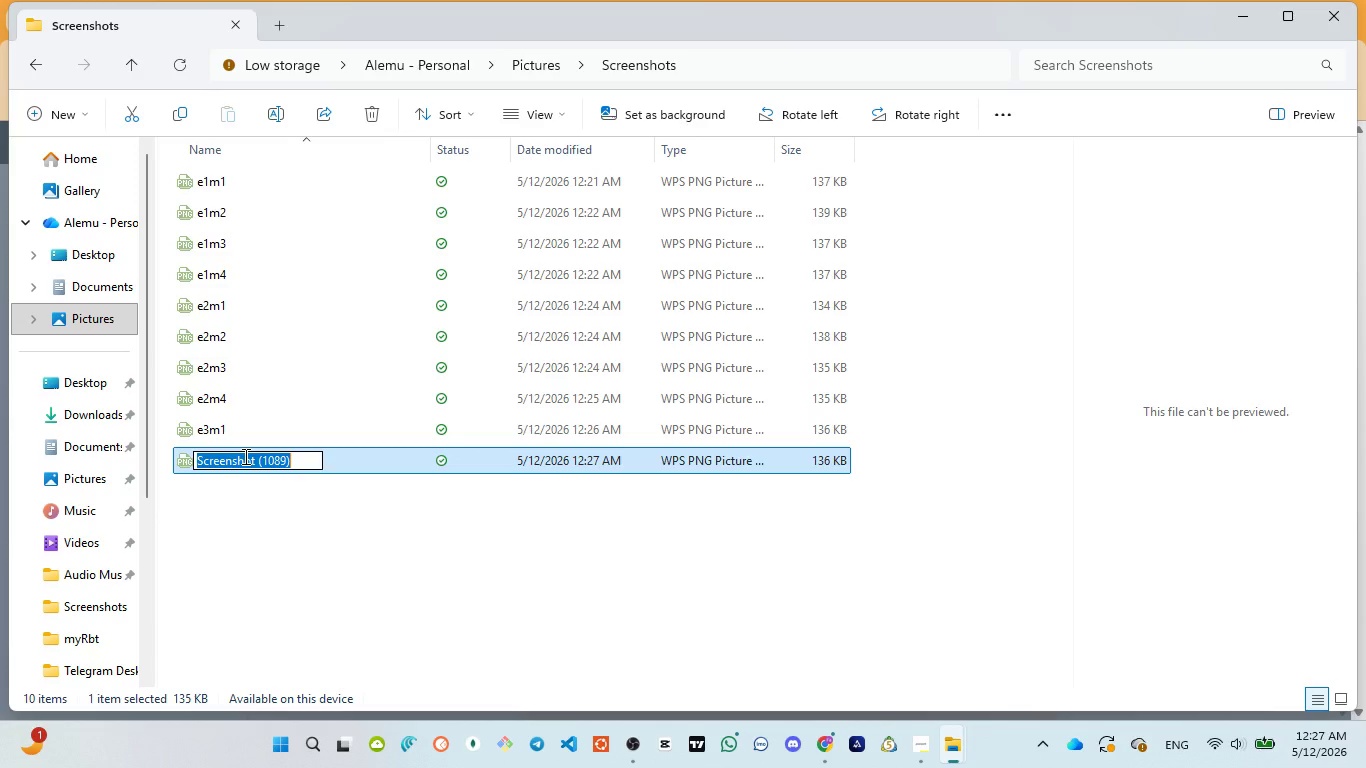 
type(e3m)
 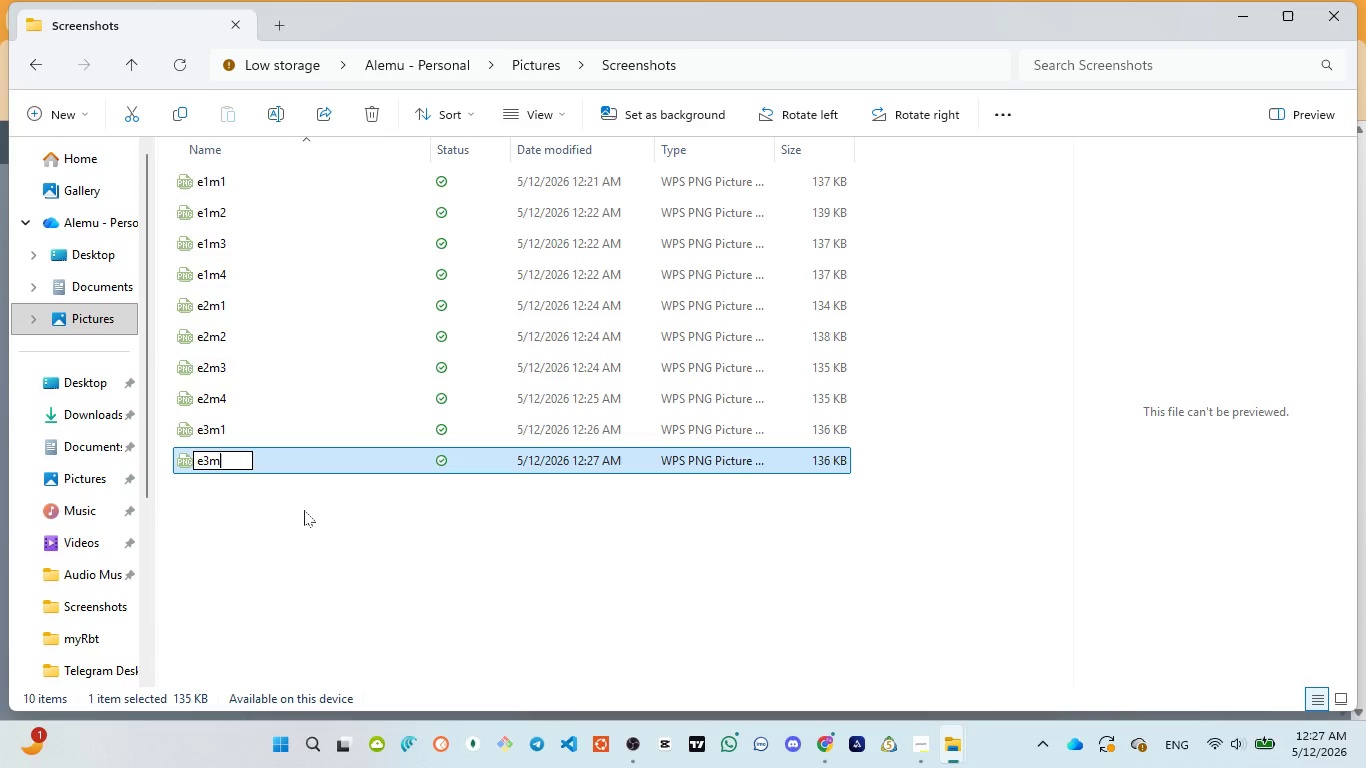 
key(2)
 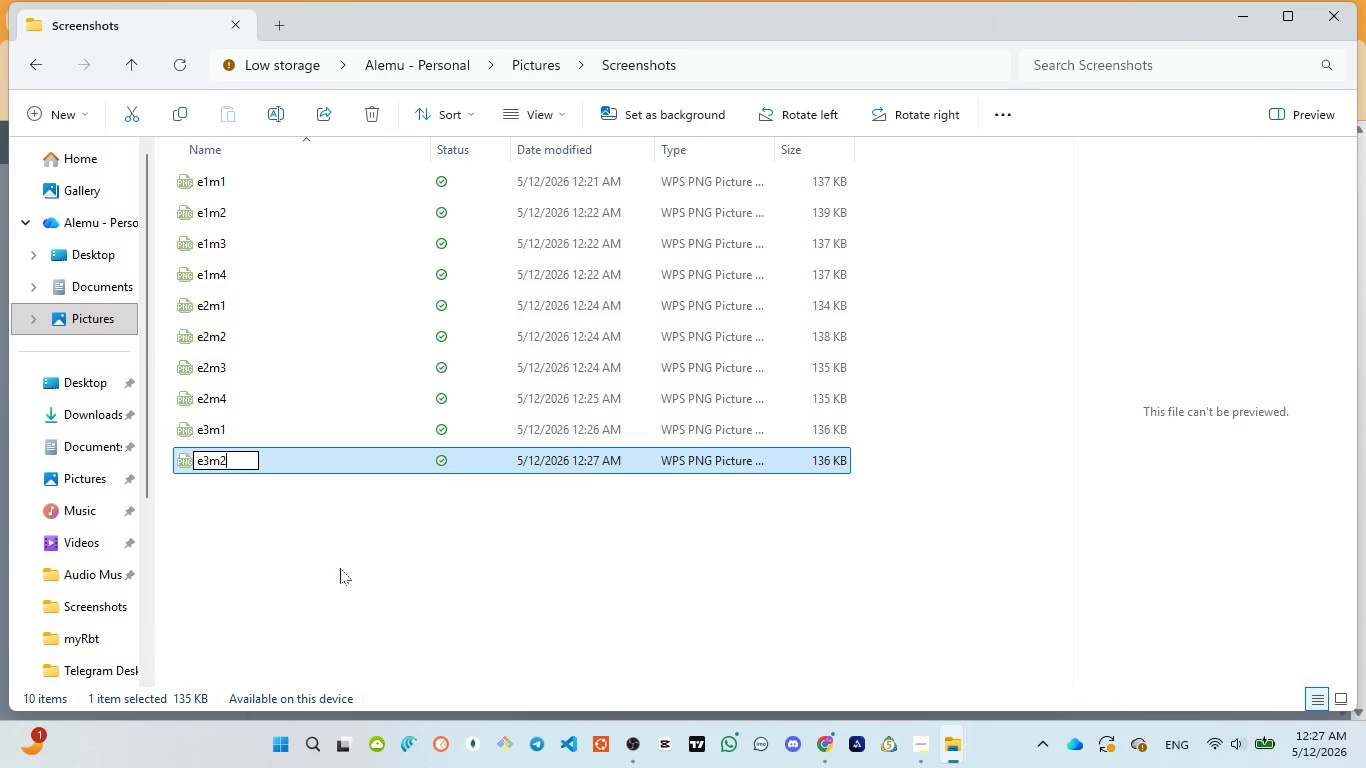 
left_click([340, 568])
 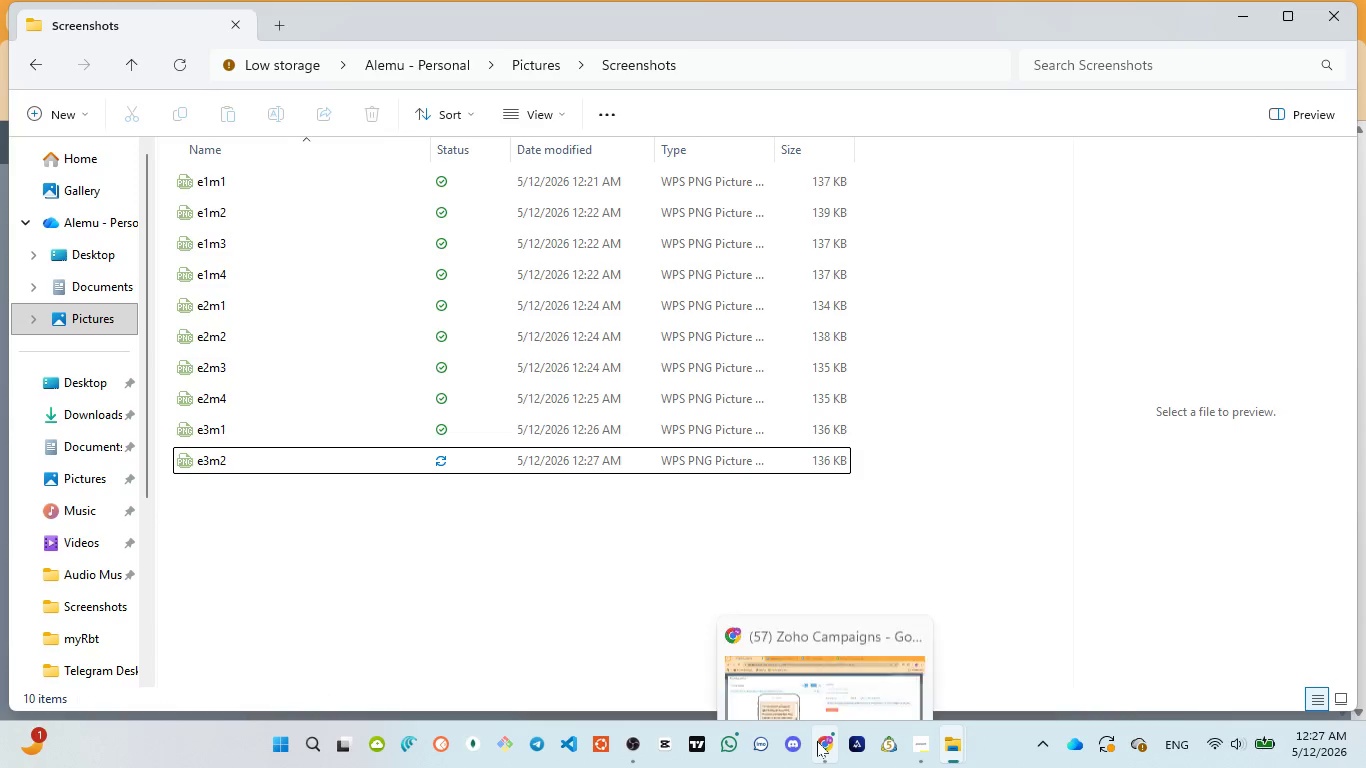 
left_click([792, 651])
 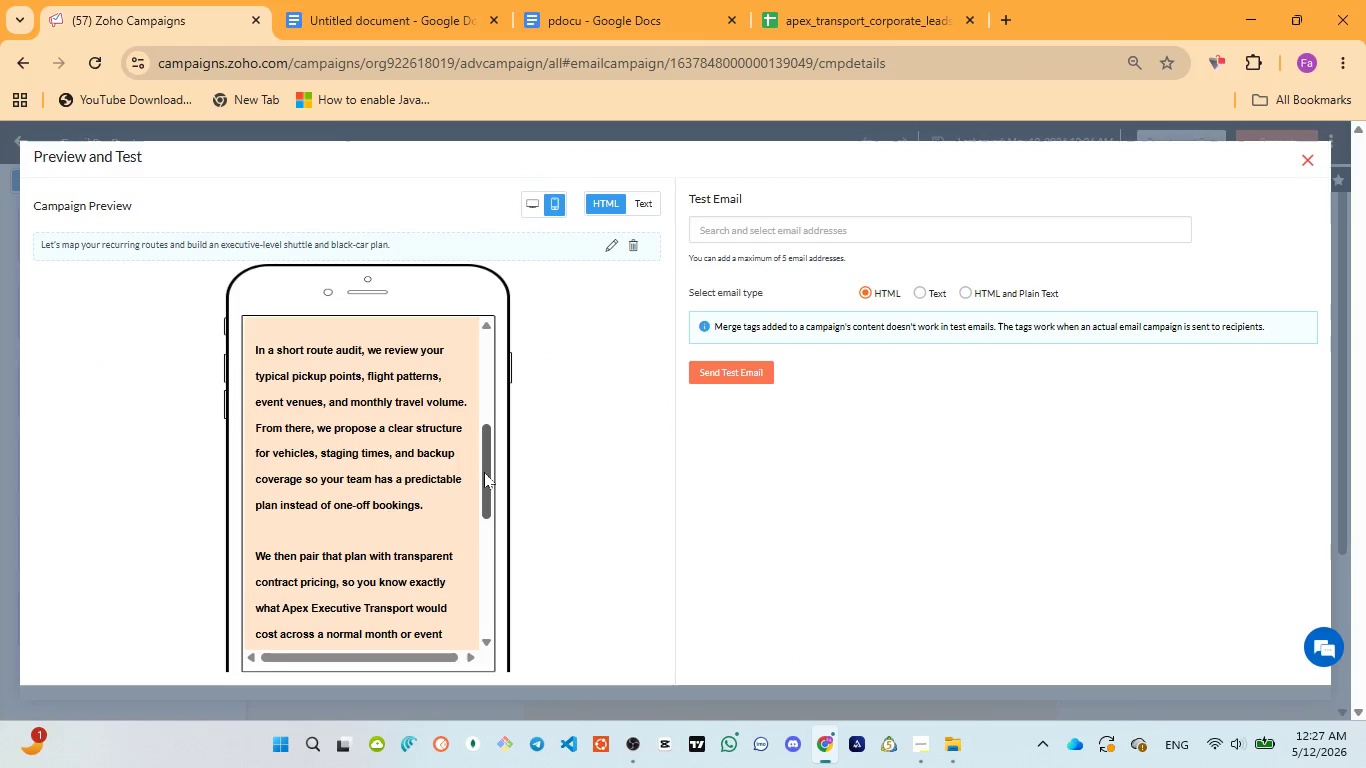 
left_click_drag(start_coordinate=[485, 472], to_coordinate=[478, 558])
 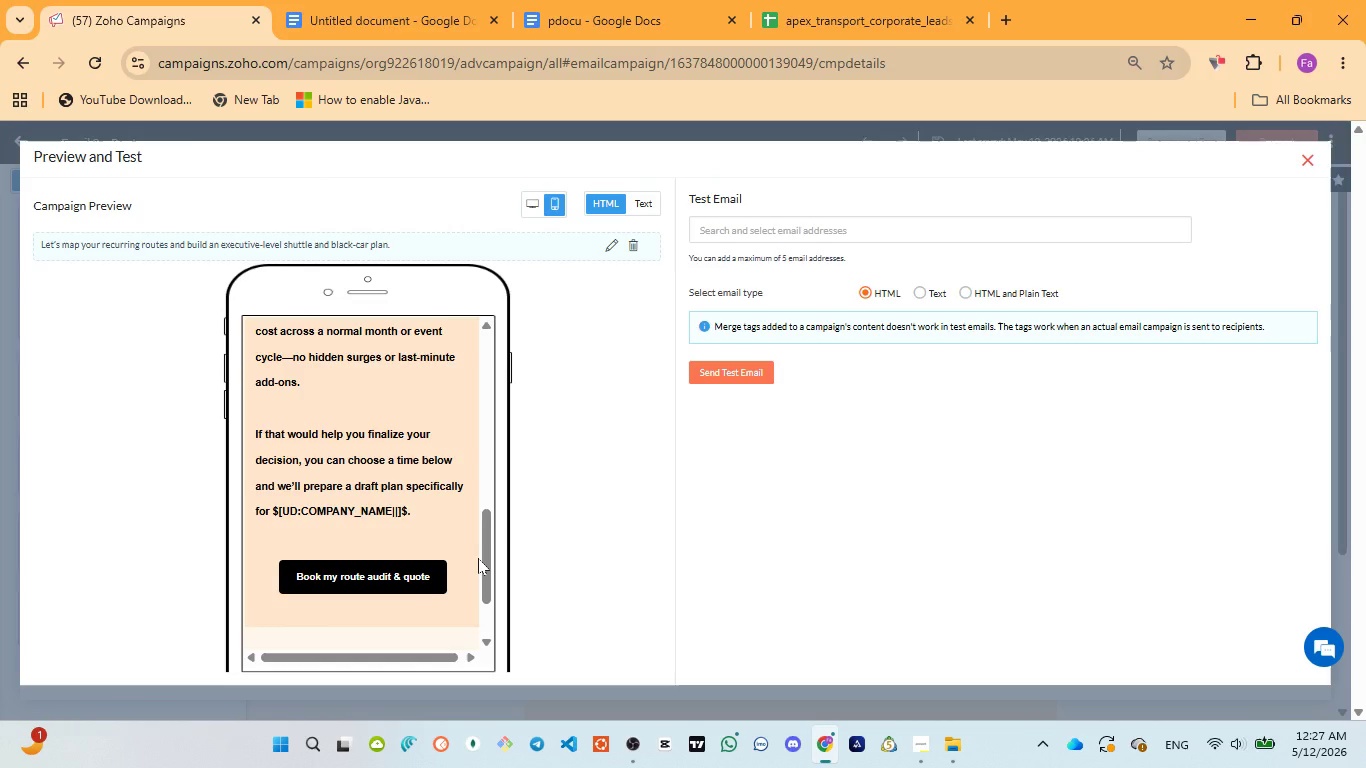 
key(Meta+PrintScreen)
 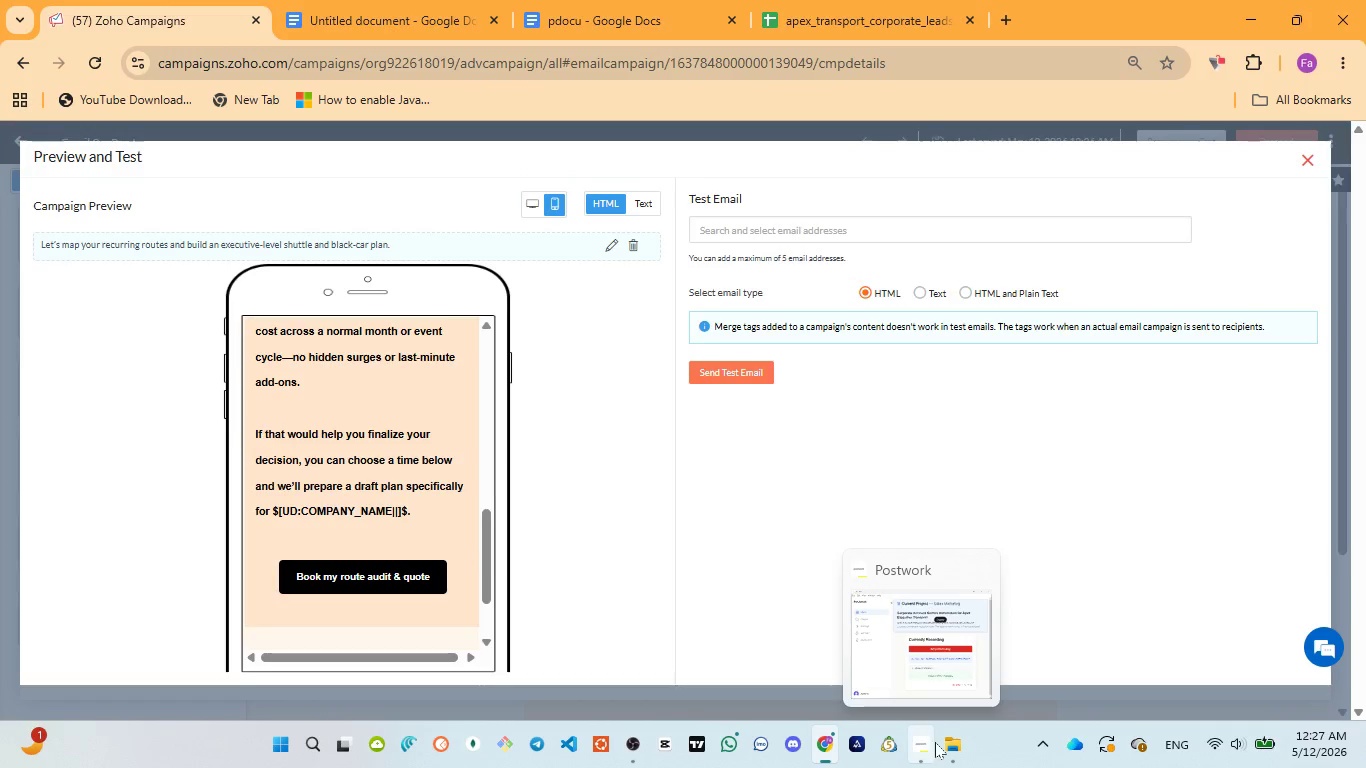 
left_click([903, 682])
 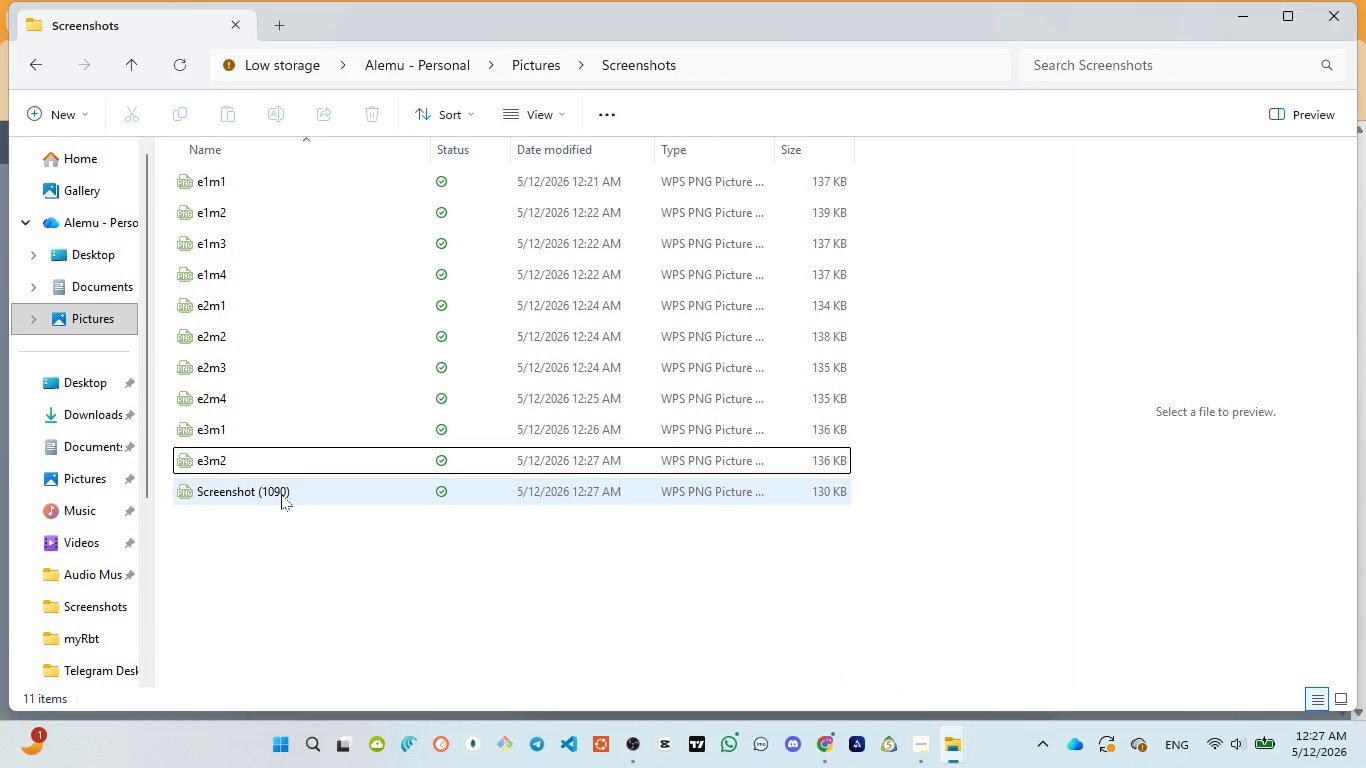 
left_click([281, 494])
 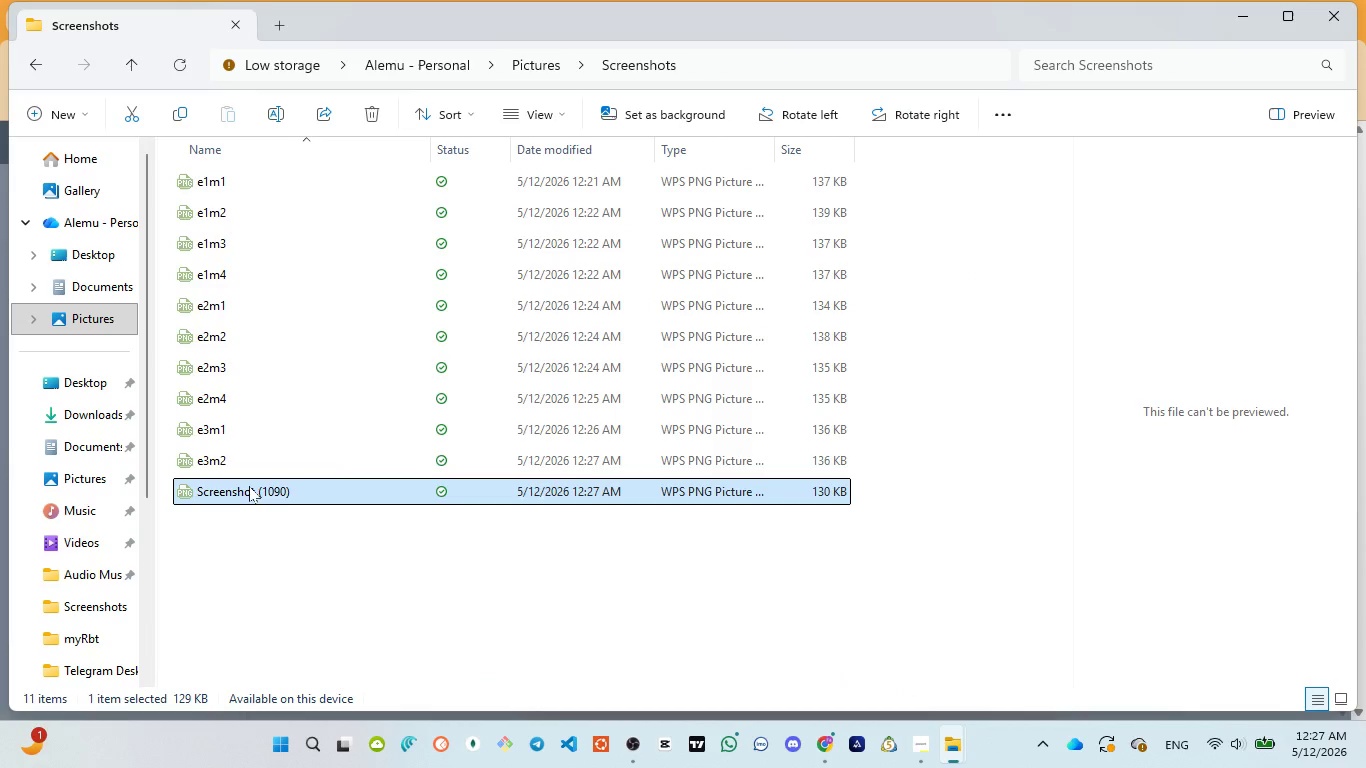 
left_click([249, 486])
 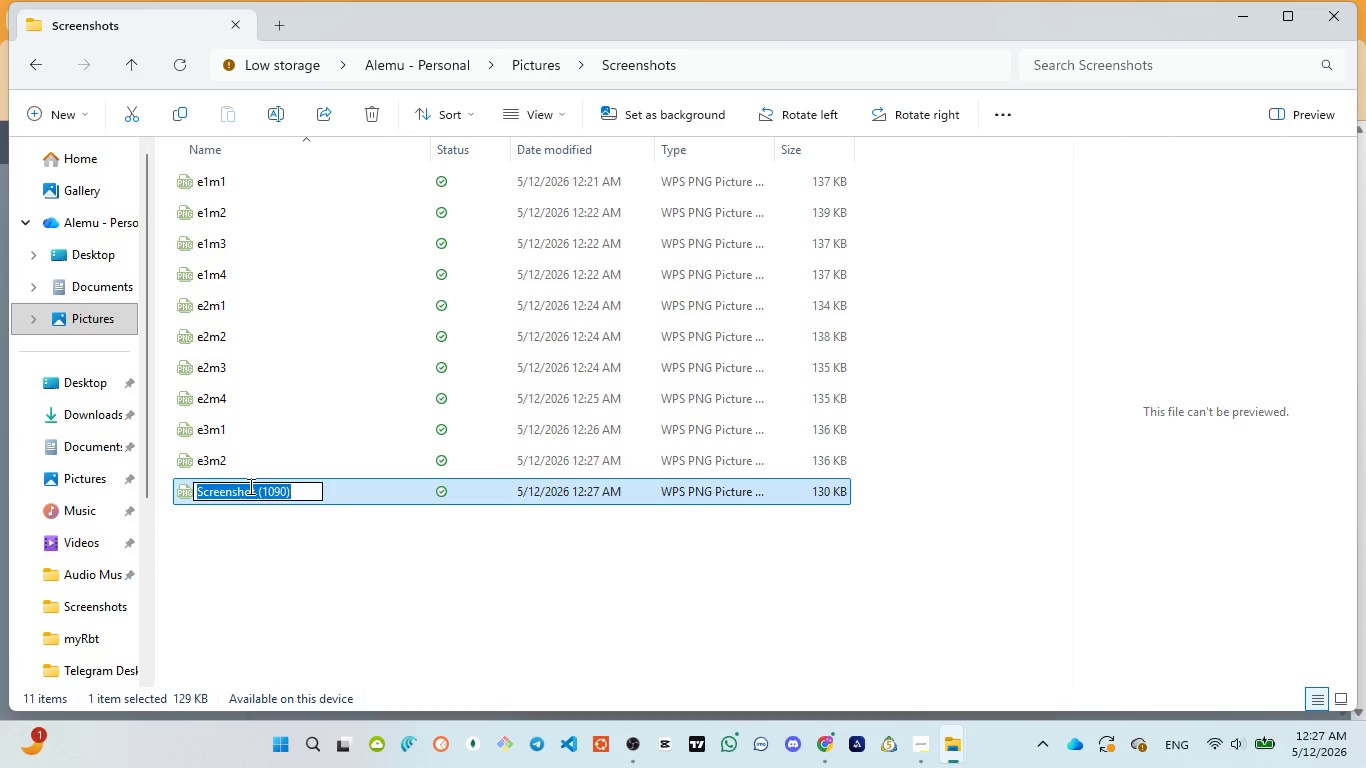 
type(e3m3)
 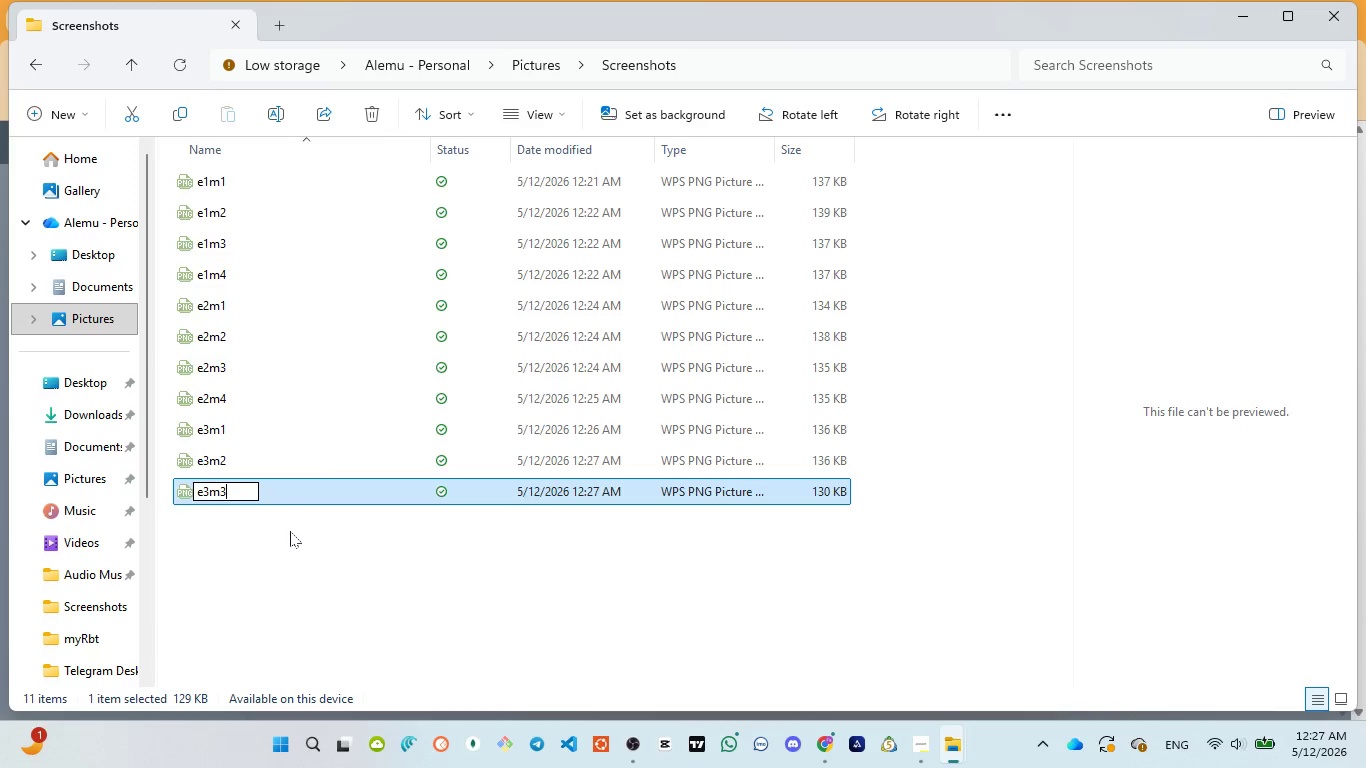 
left_click([290, 531])
 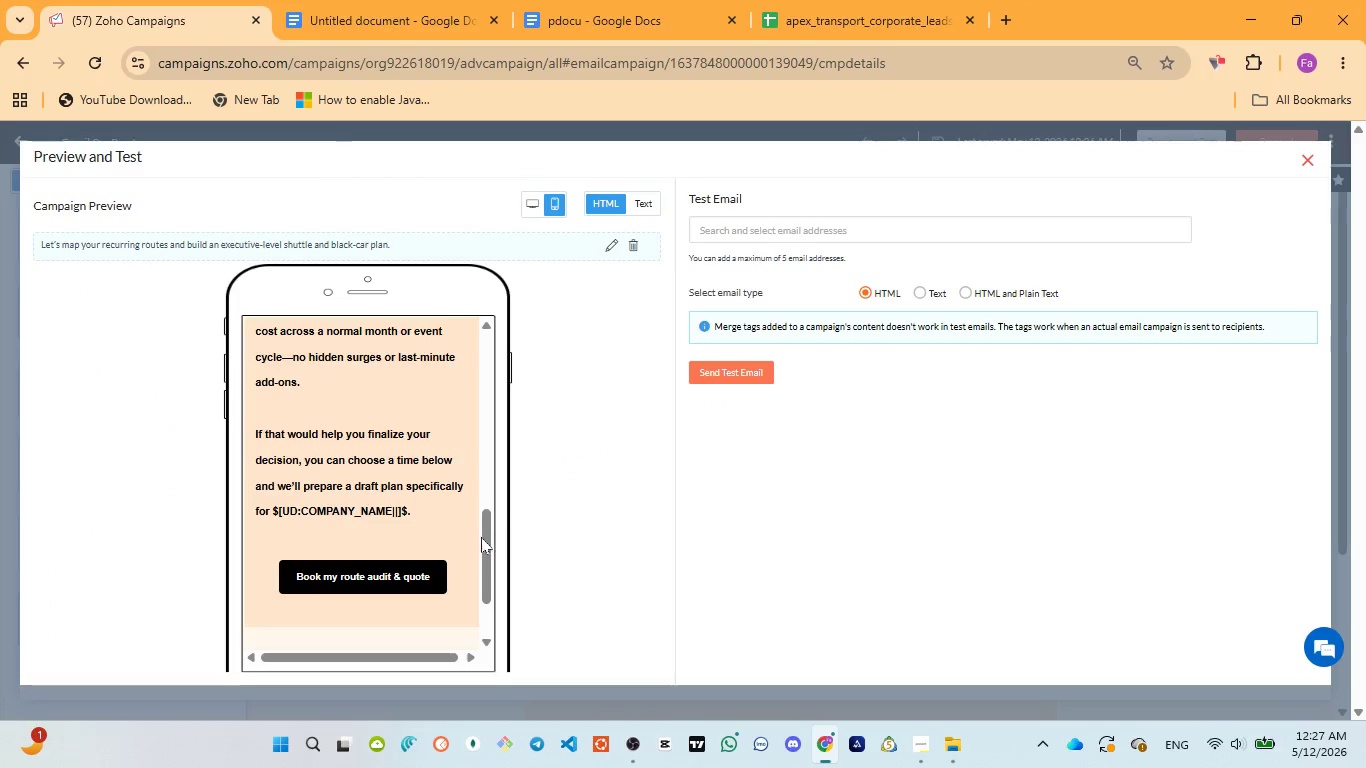 
left_click_drag(start_coordinate=[488, 542], to_coordinate=[478, 579])
 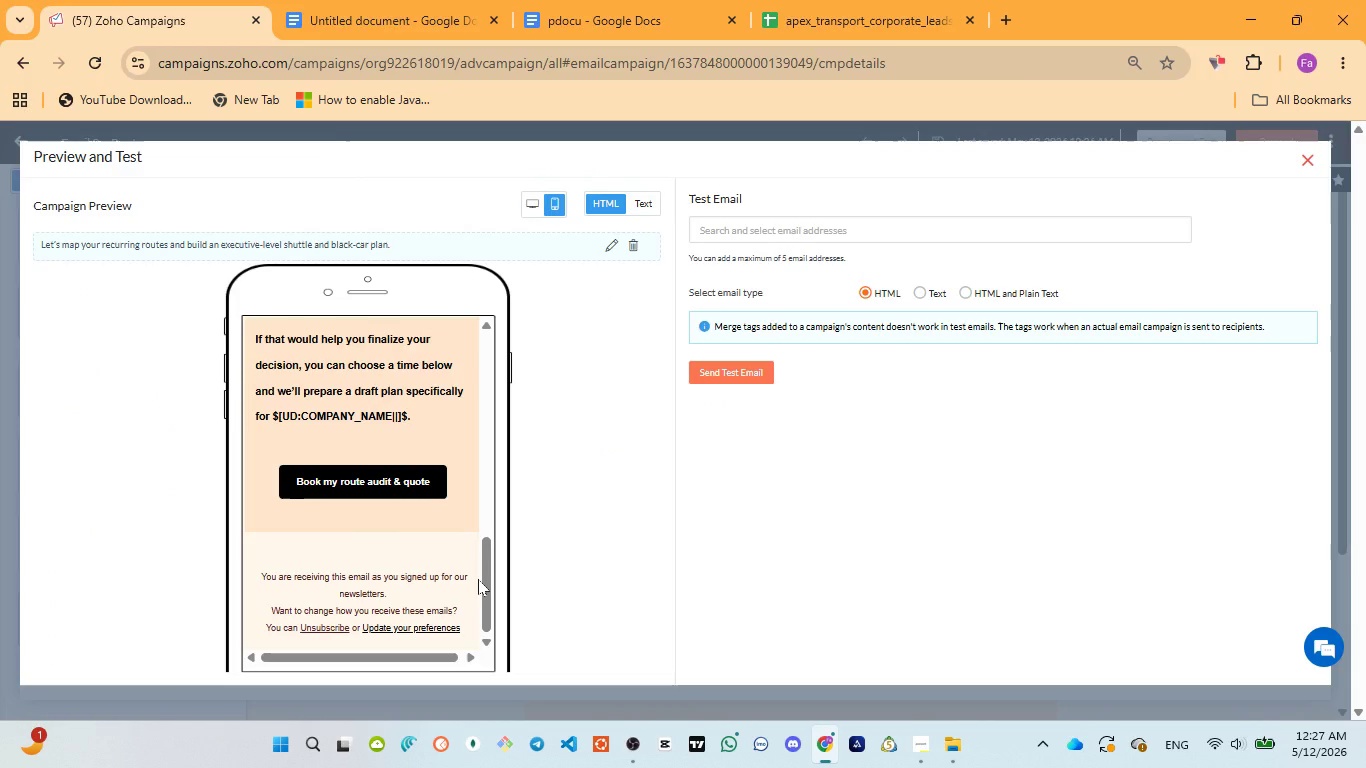 
hold_key(key=MetaLeft, duration=0.38)
 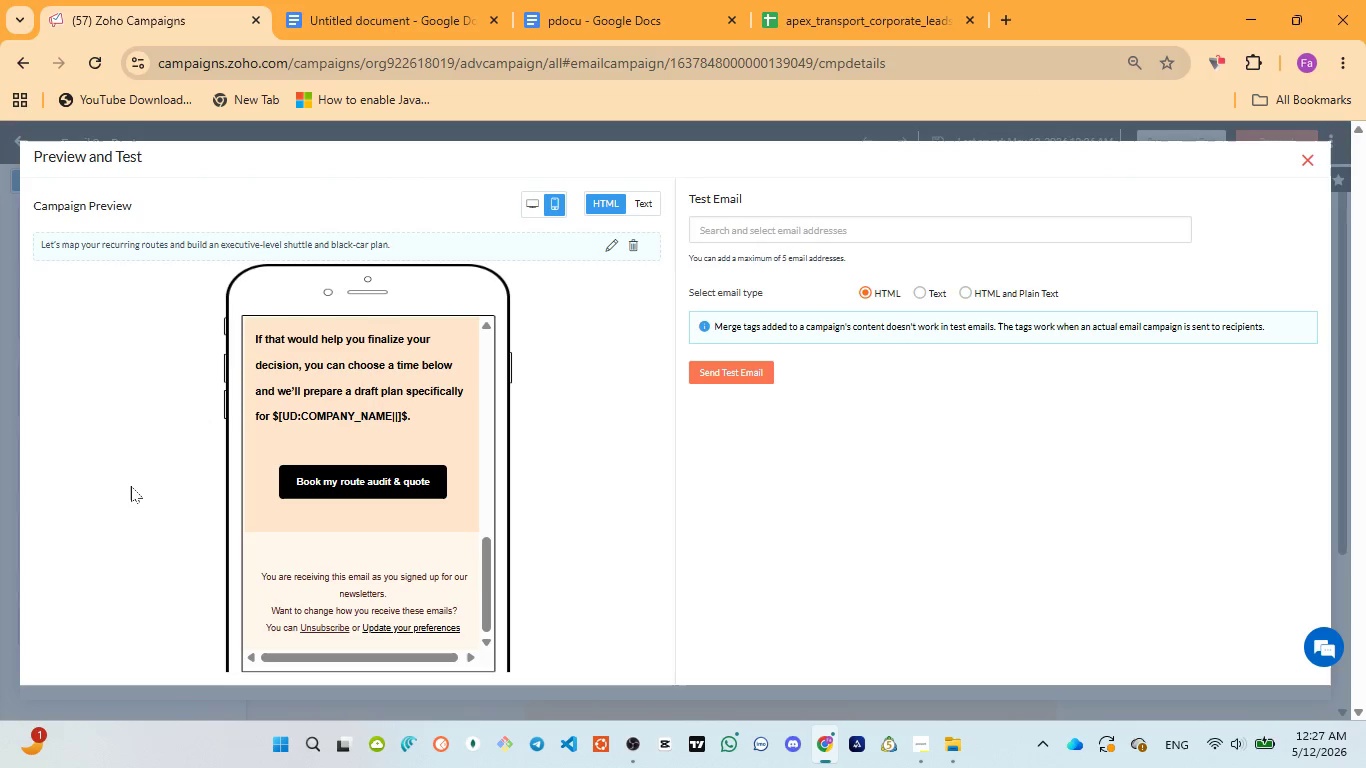 
key(Meta+PrintScreen)
 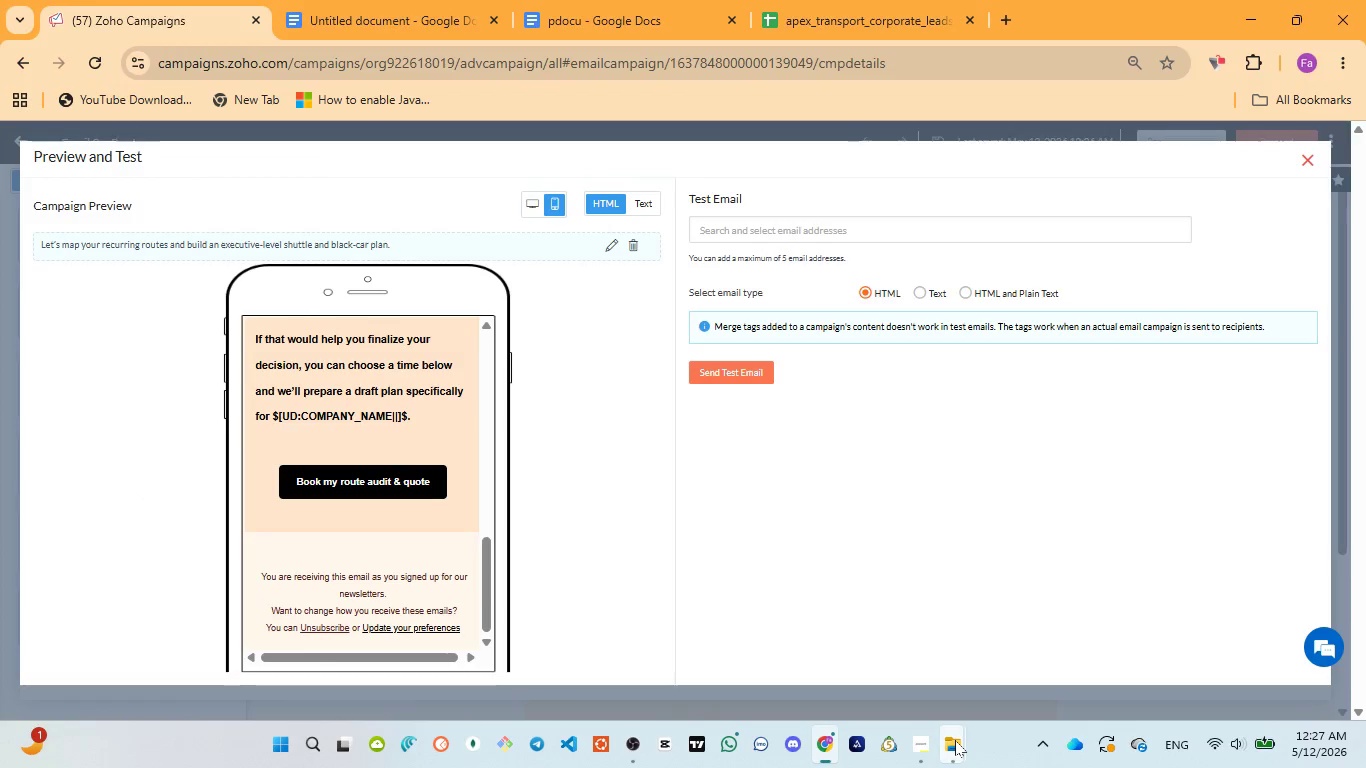 
left_click([905, 664])
 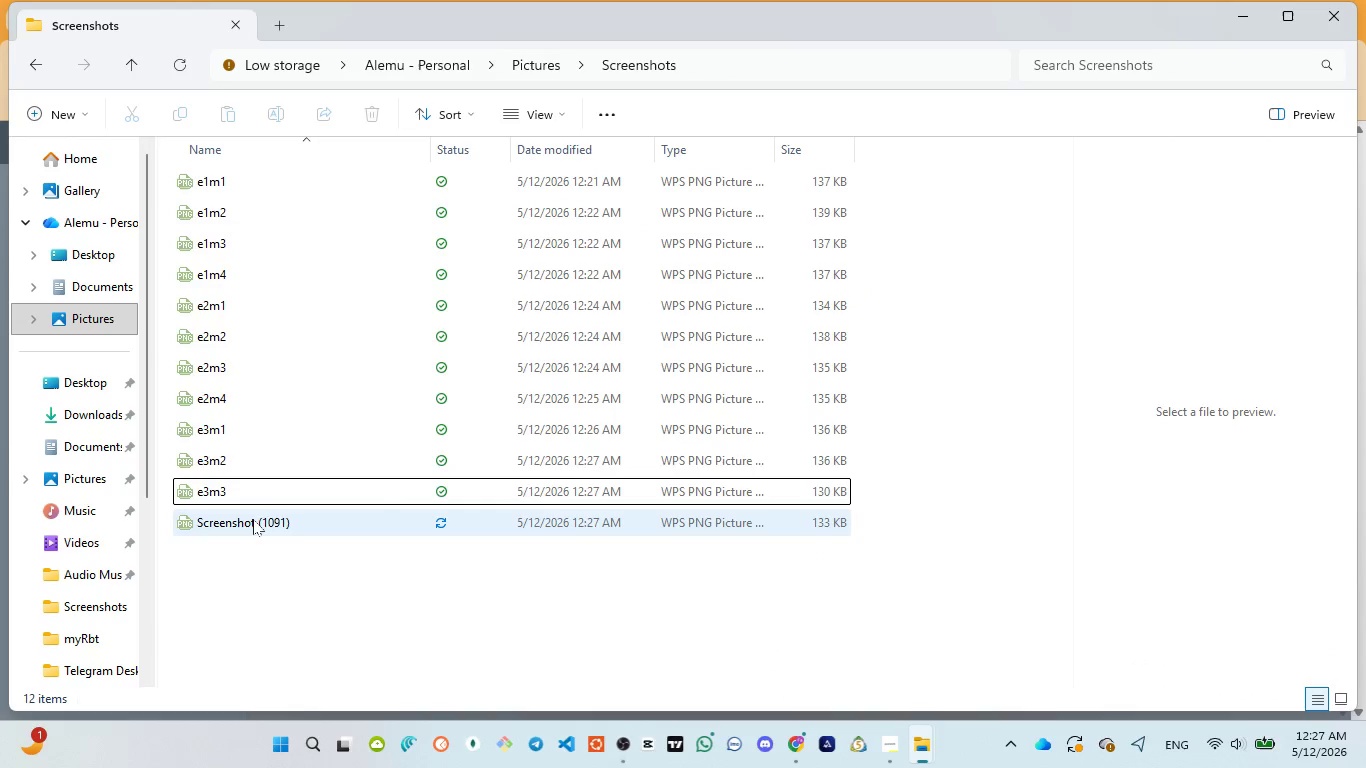 
left_click([253, 519])
 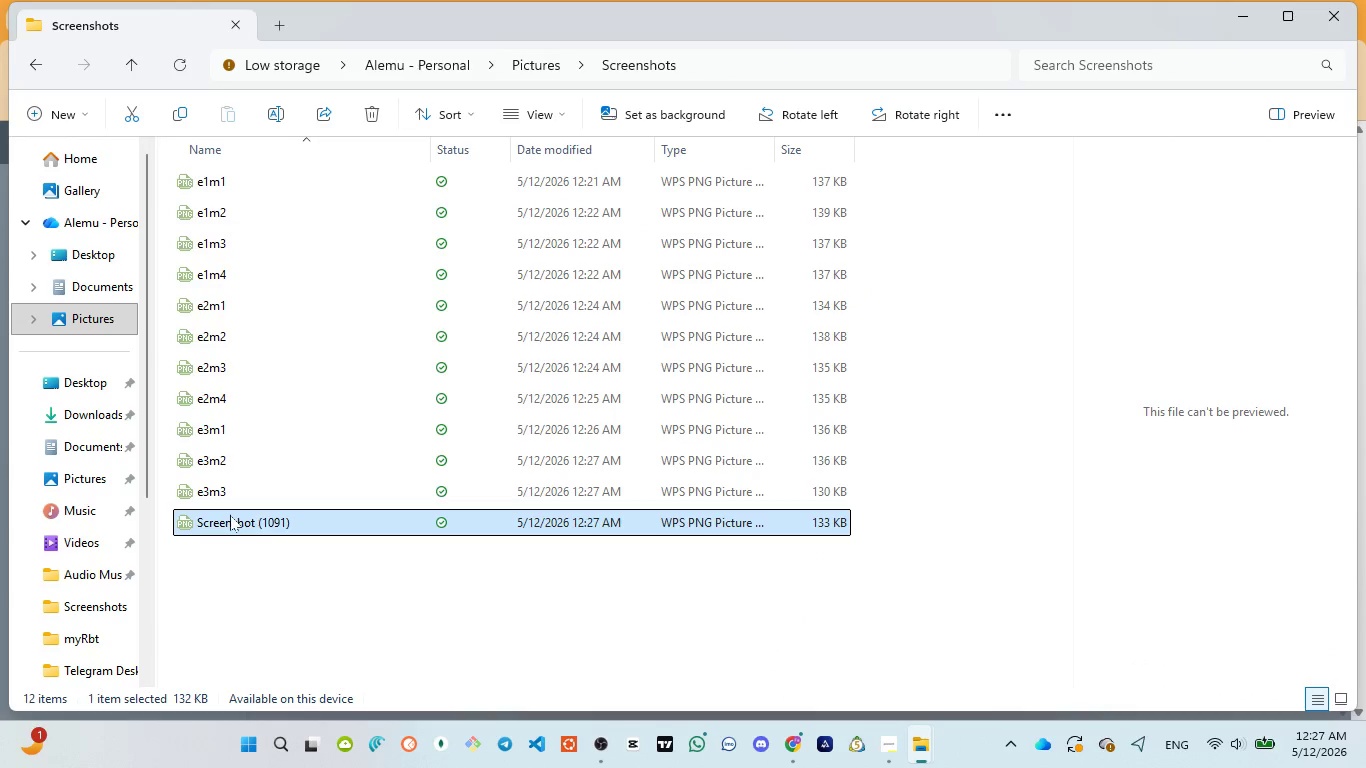 
left_click([230, 515])
 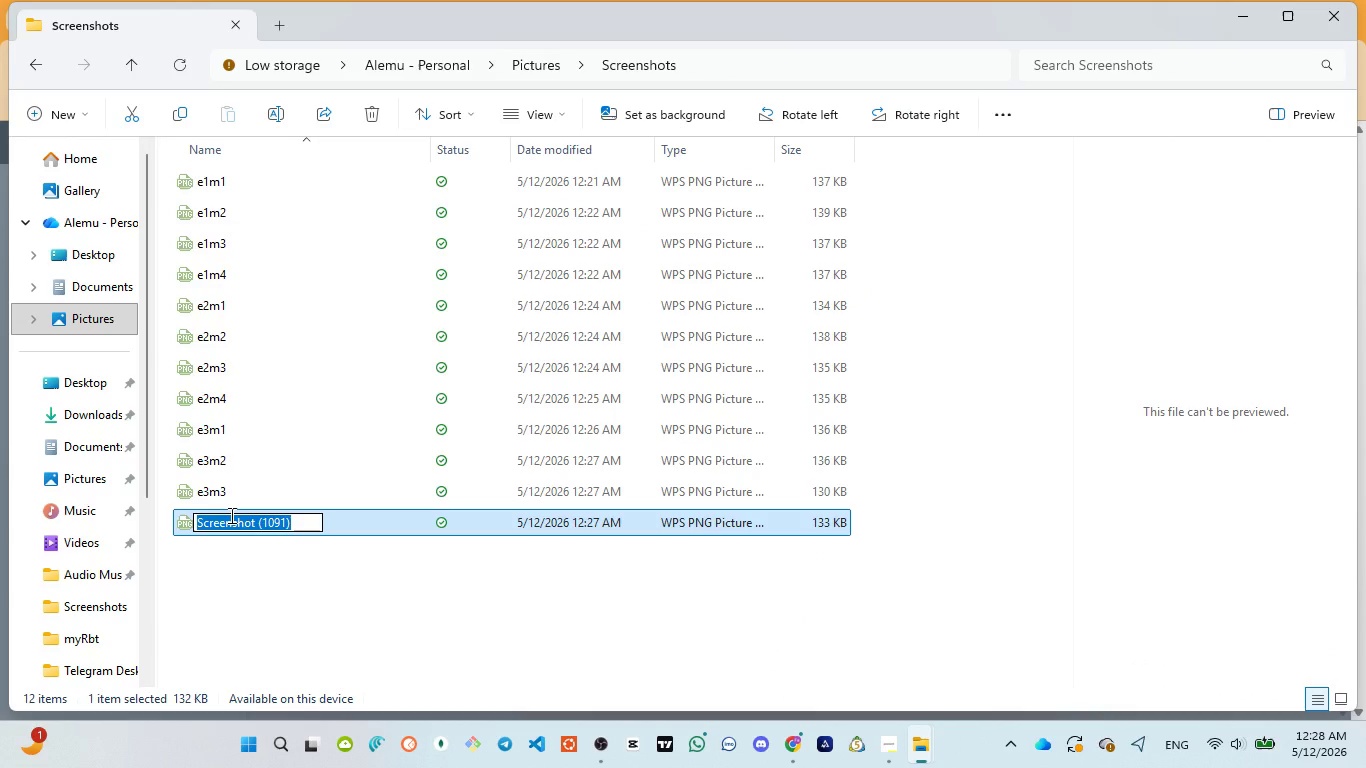 
type(e3m4)
 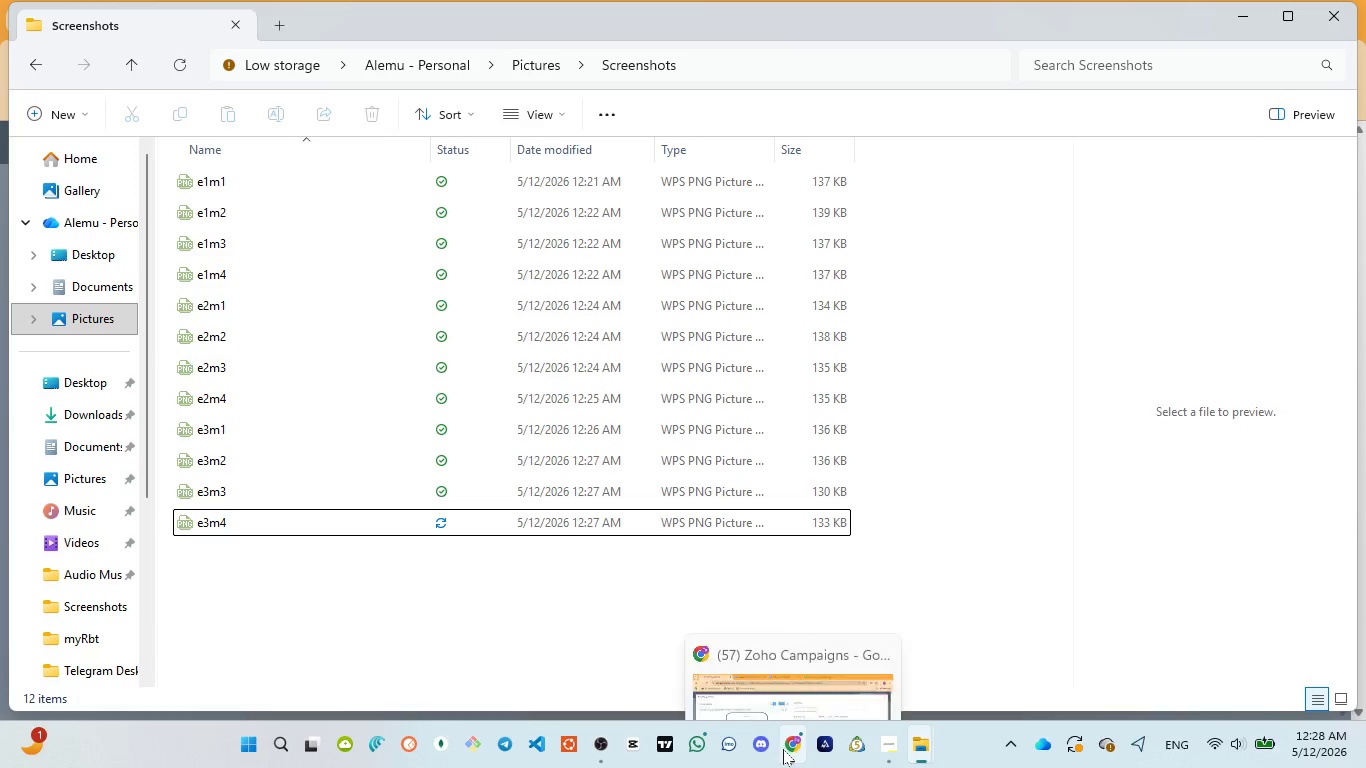 
left_click([764, 655])
 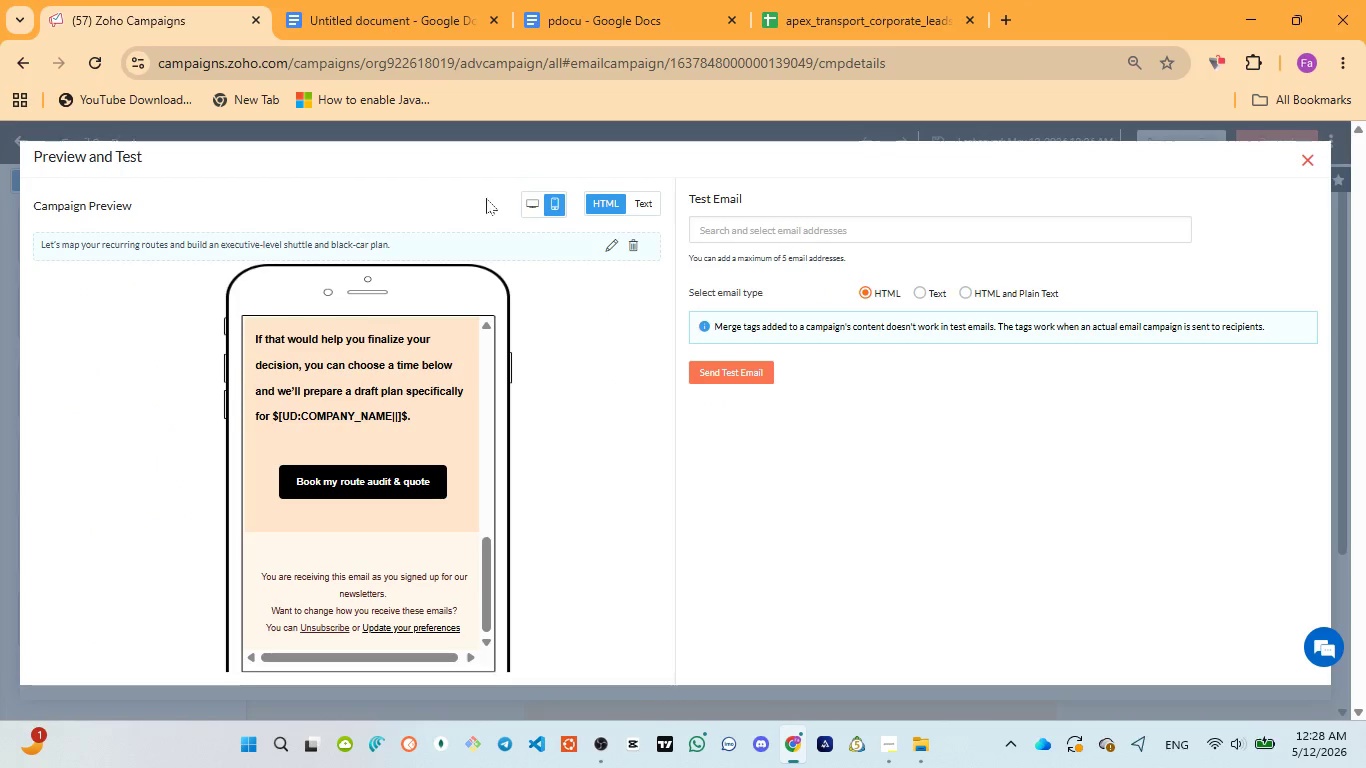 
left_click([384, 9])
 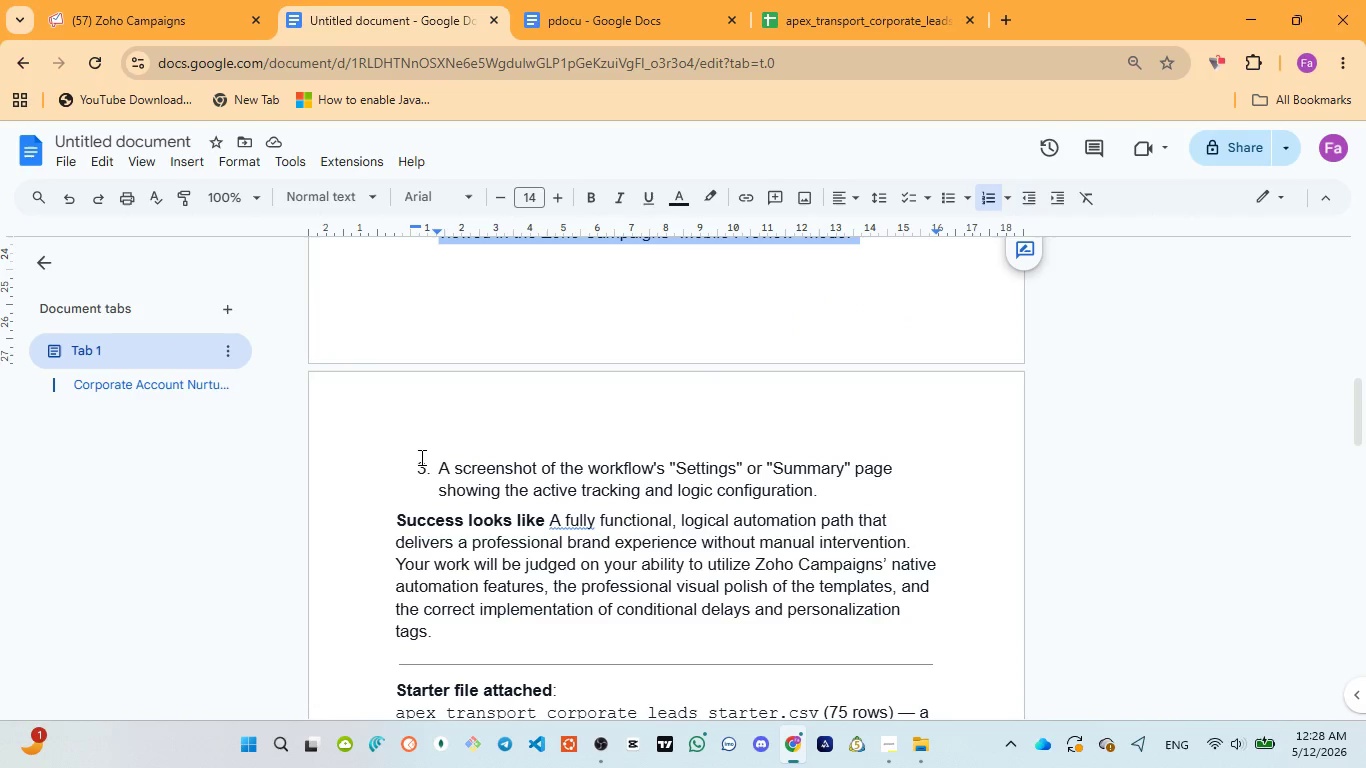 
left_click_drag(start_coordinate=[429, 458], to_coordinate=[818, 482])
 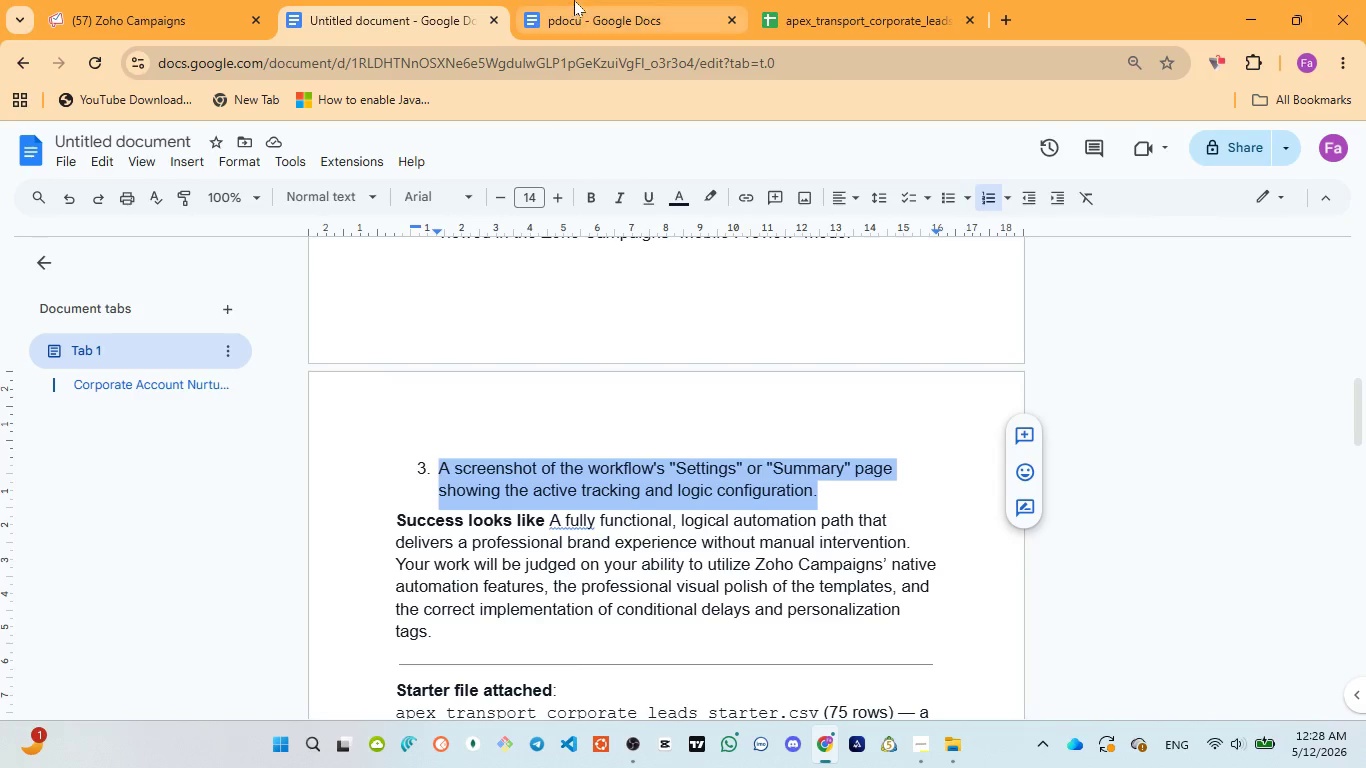 
left_click([575, 0])
 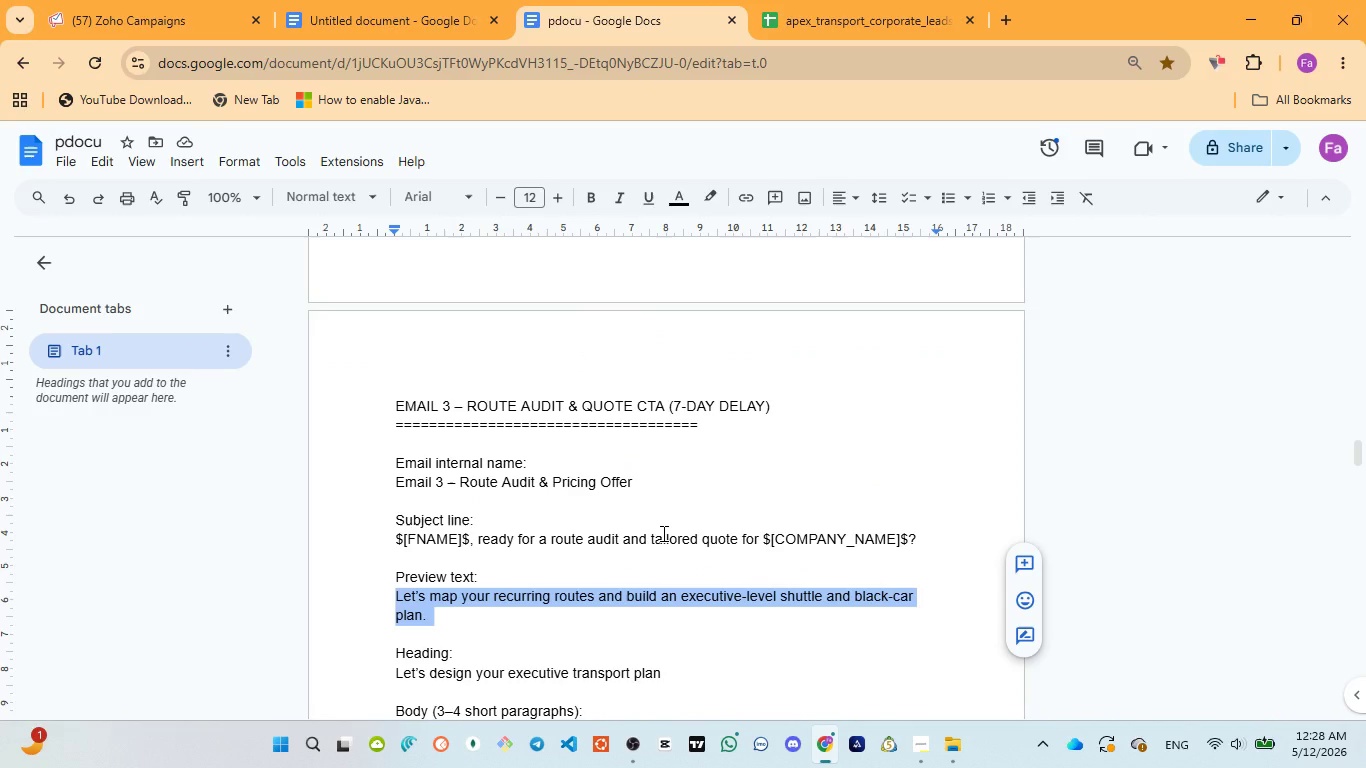 
scroll: coordinate [662, 533], scroll_direction: down, amount: 9.0
 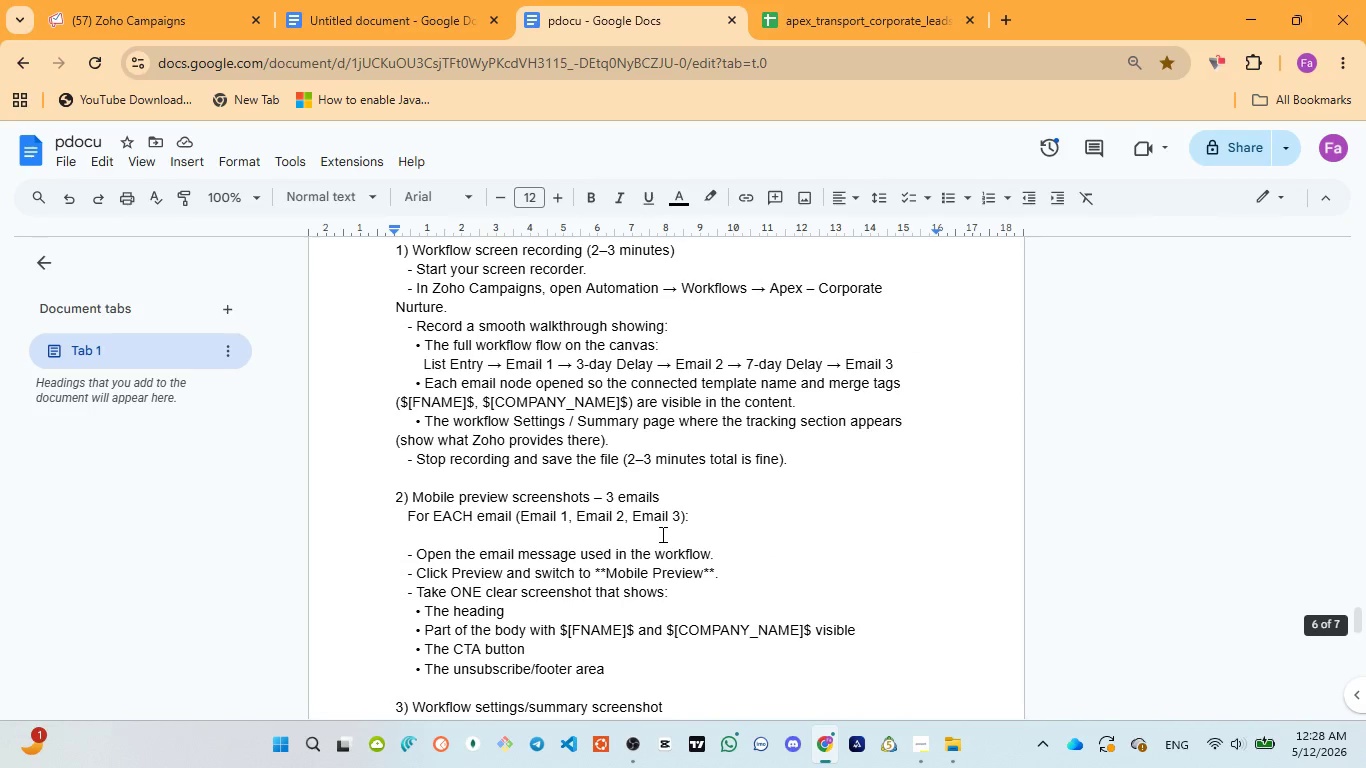 
scroll: coordinate [661, 534], scroll_direction: up, amount: 2.0
 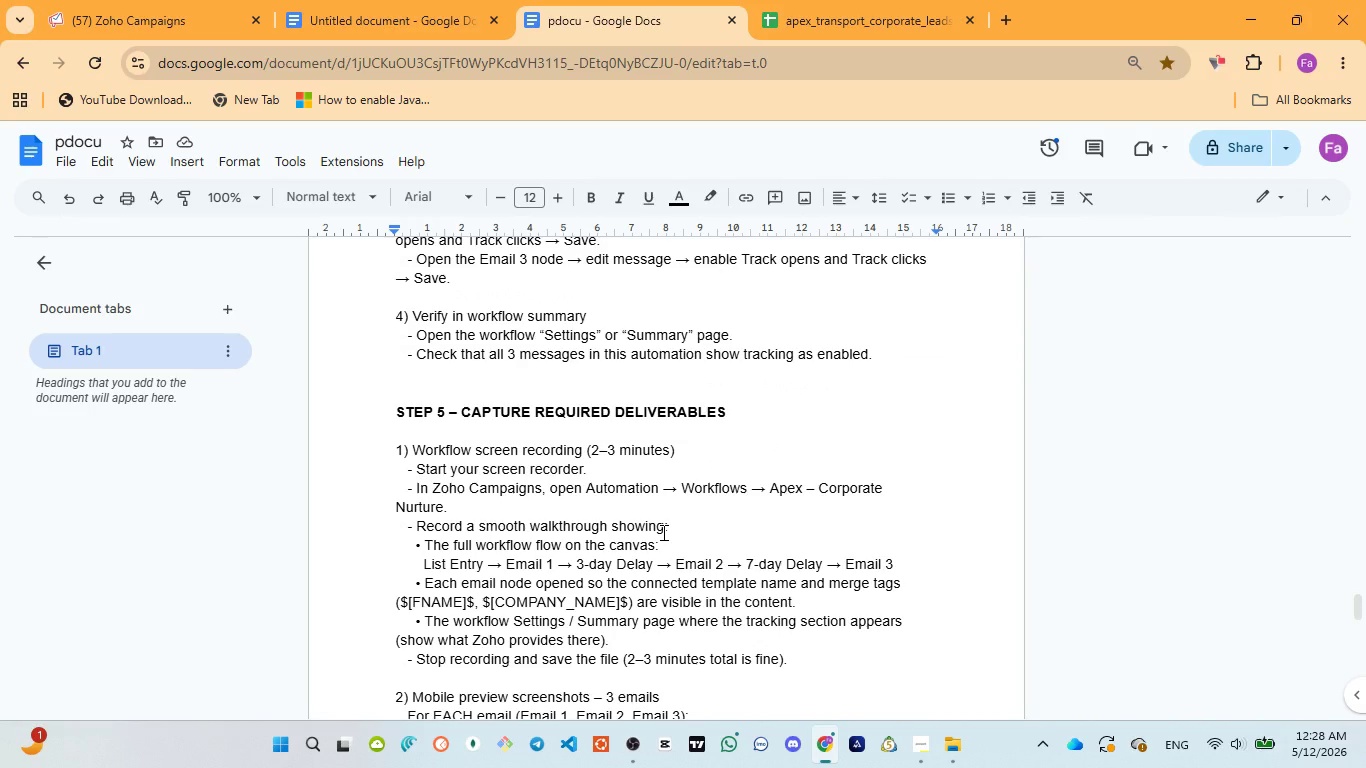 
scroll: coordinate [662, 532], scroll_direction: down, amount: 2.0
 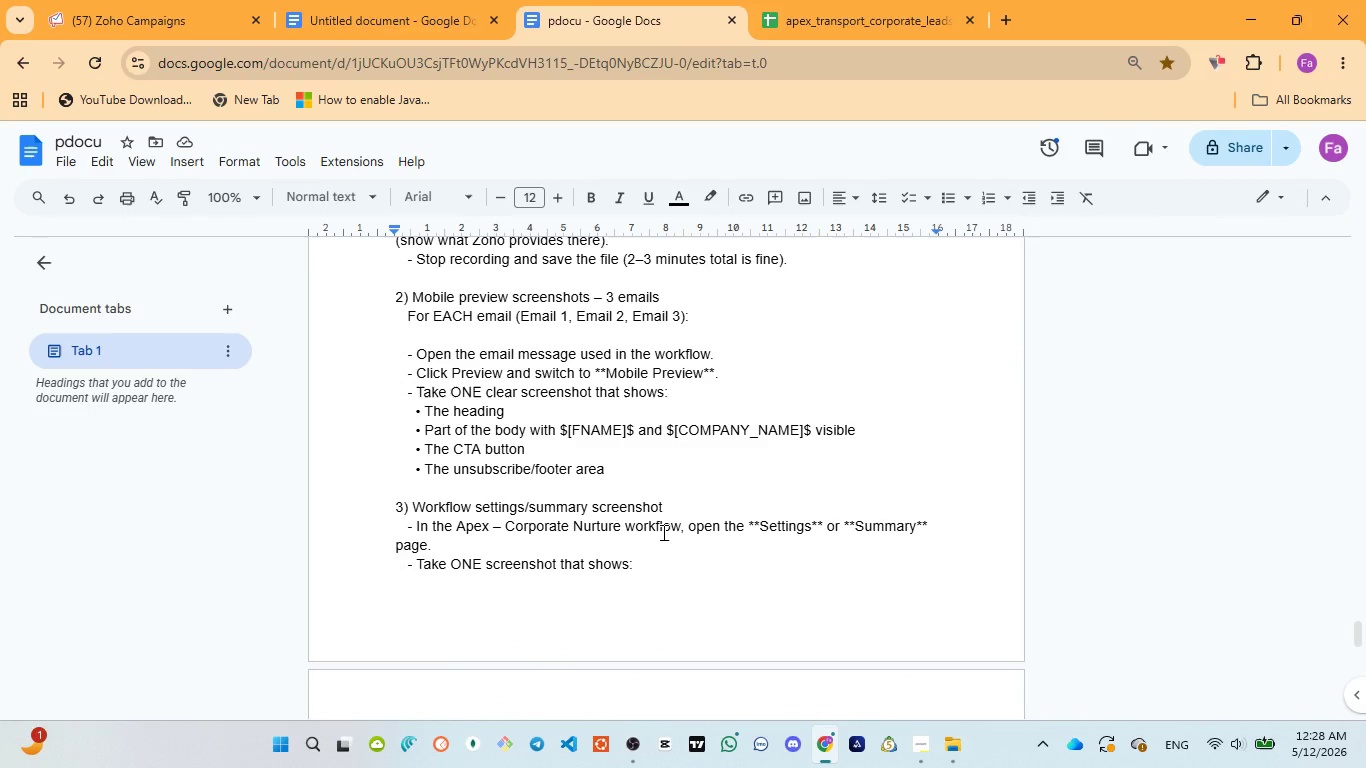 
wait(10.98)
 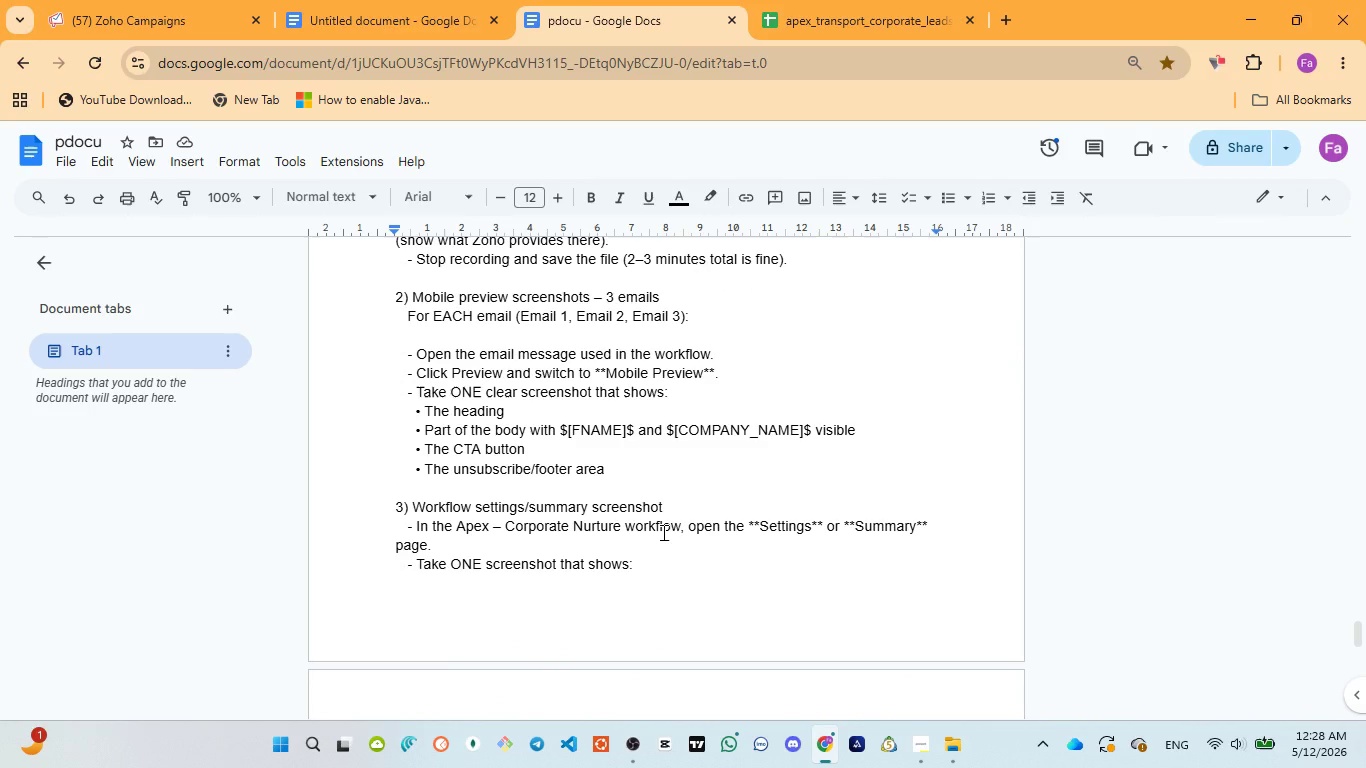 
scroll: coordinate [662, 532], scroll_direction: down, amount: 3.0
 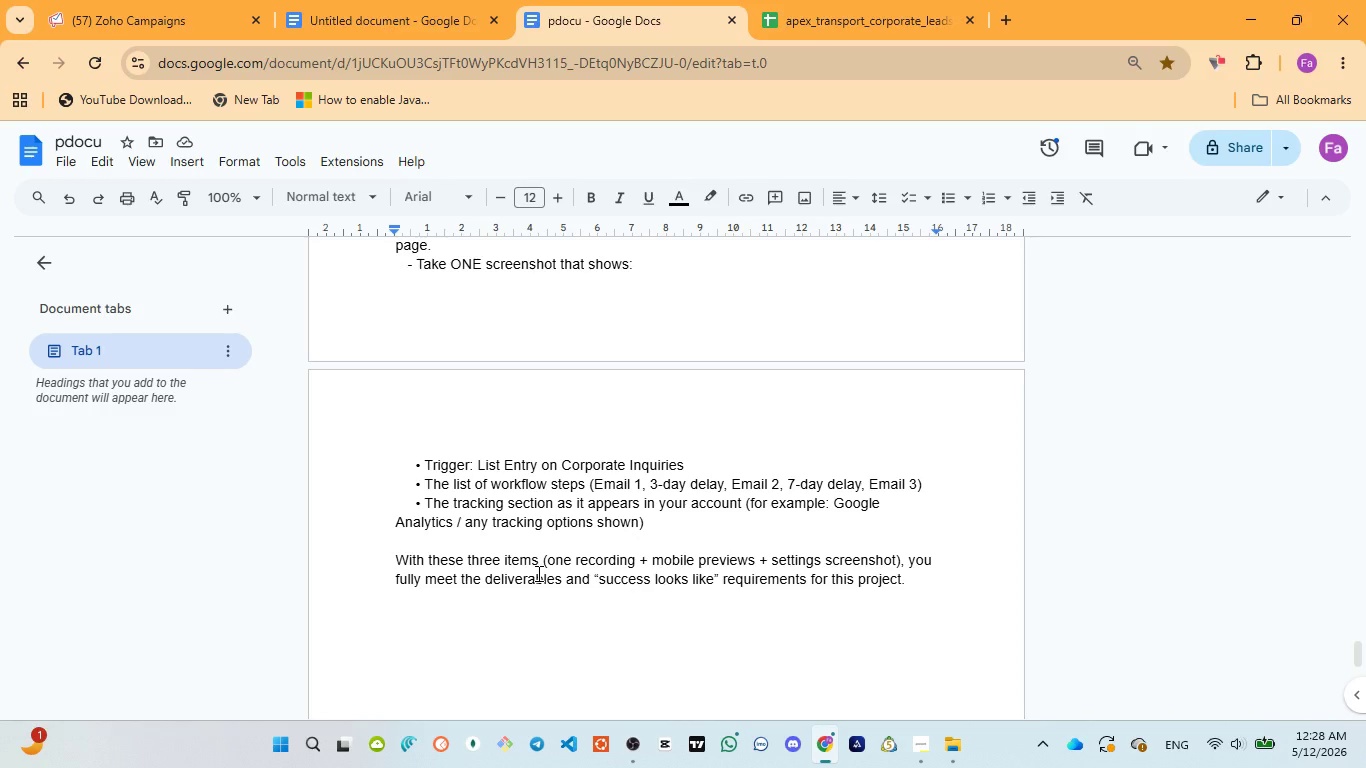 
wait(18.59)
 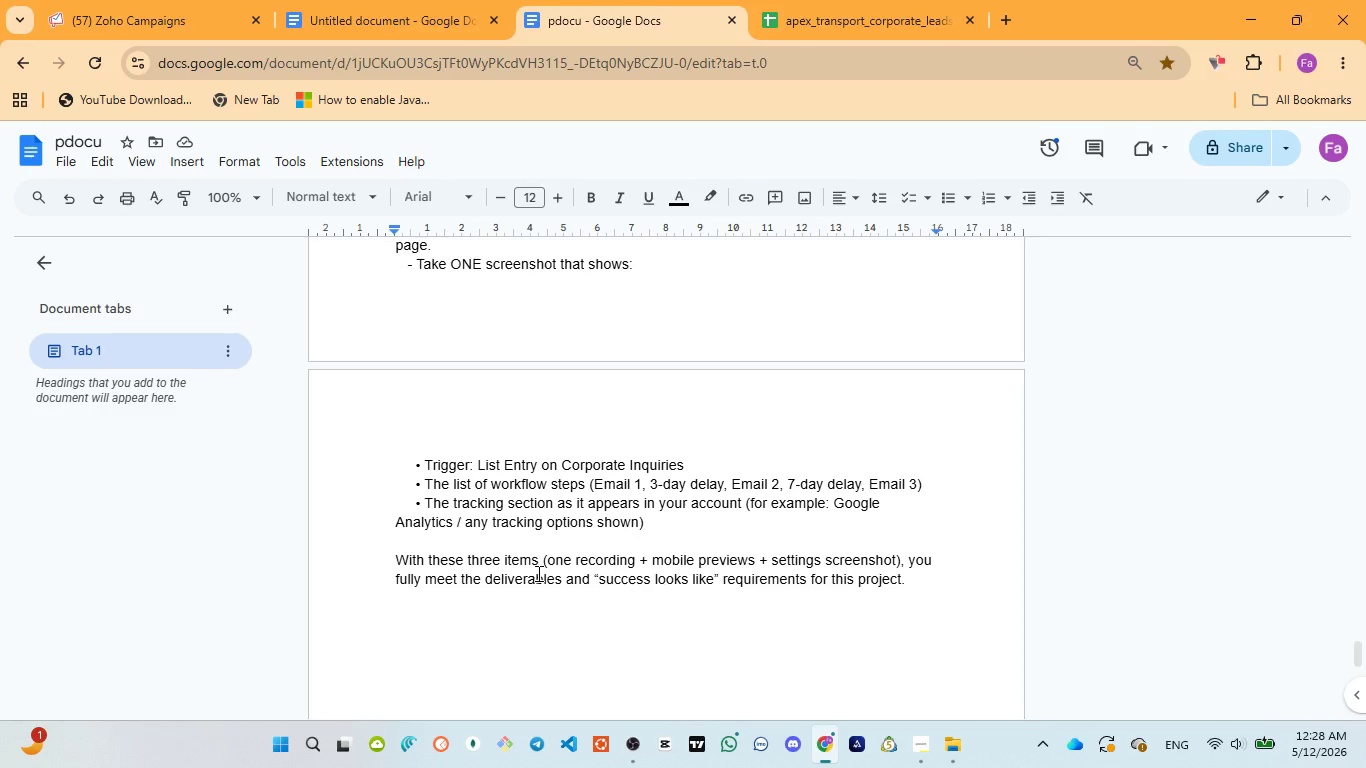 
scroll: coordinate [553, 620], scroll_direction: down, amount: 1.0
 